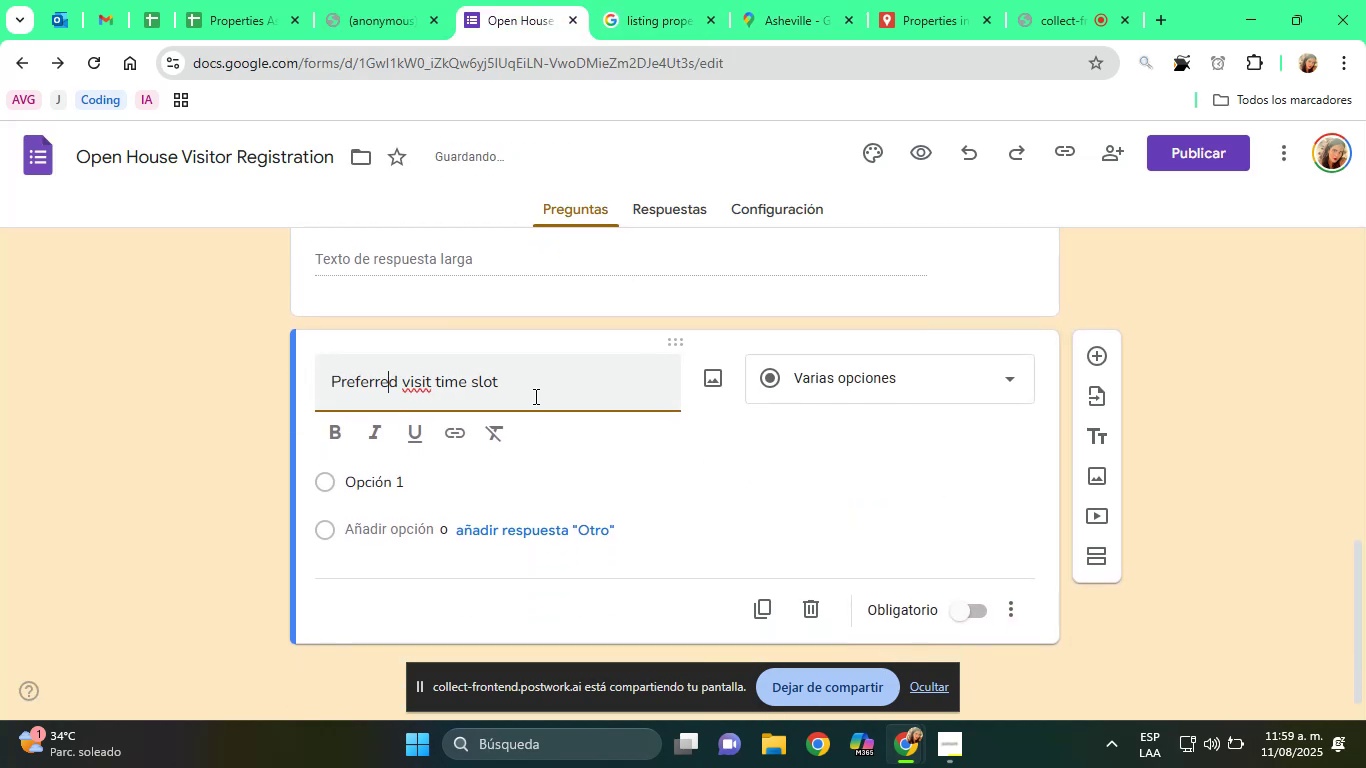 
key(ArrowRight)
 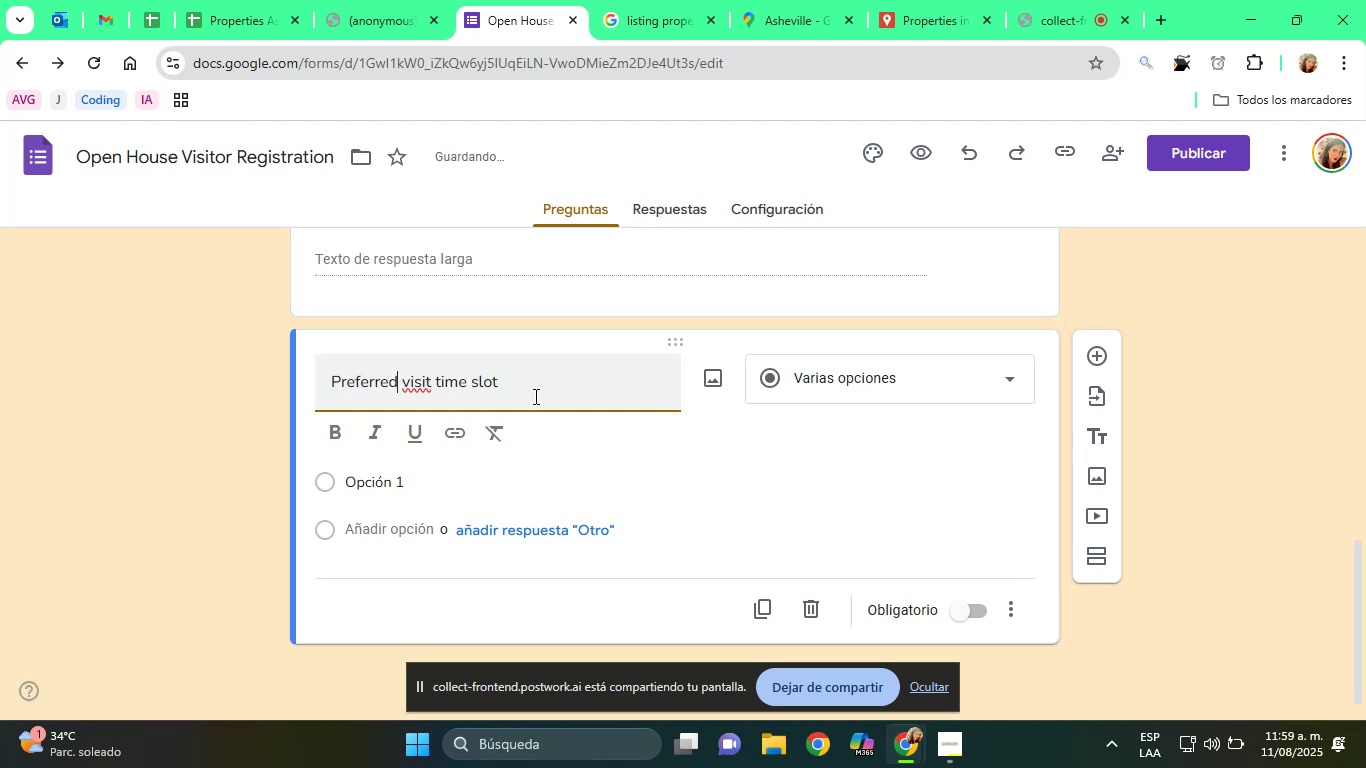 
key(ArrowRight)
 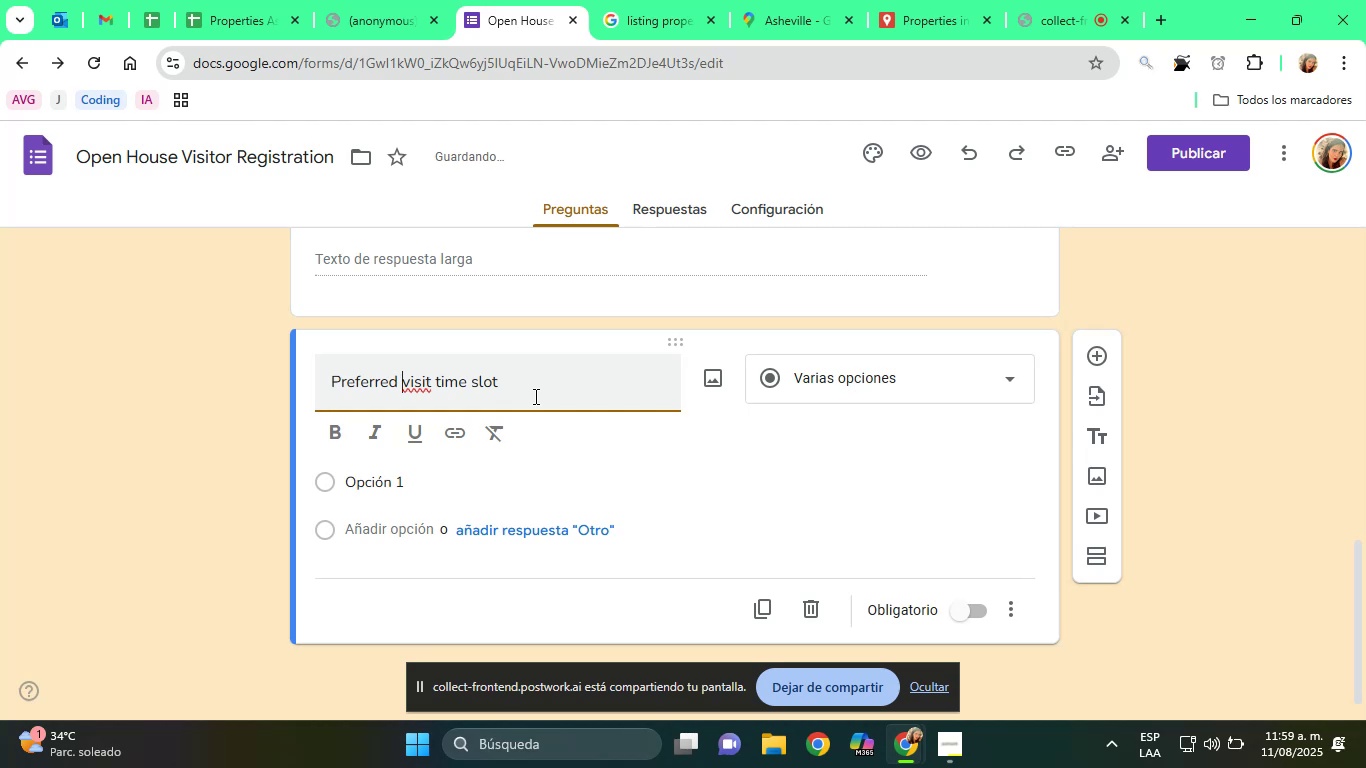 
key(ArrowRight)
 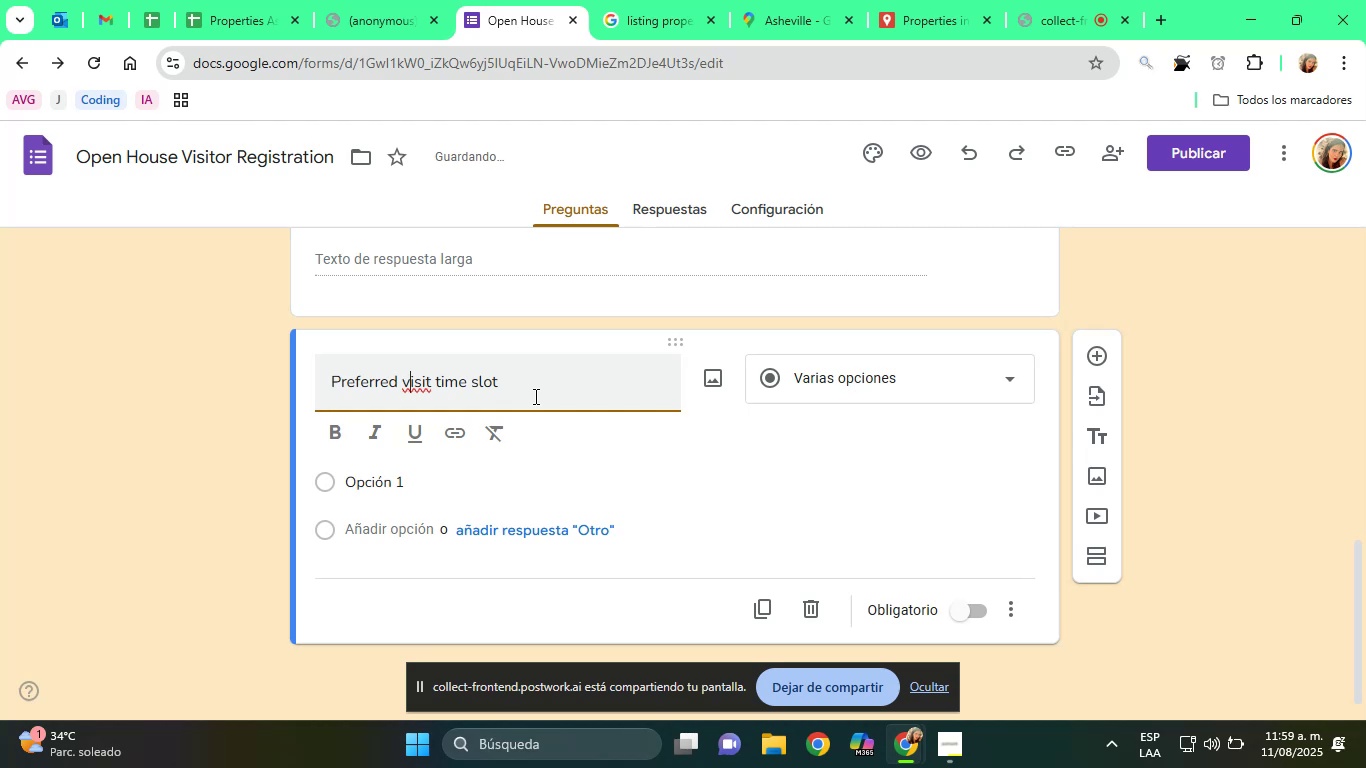 
key(Backspace)
 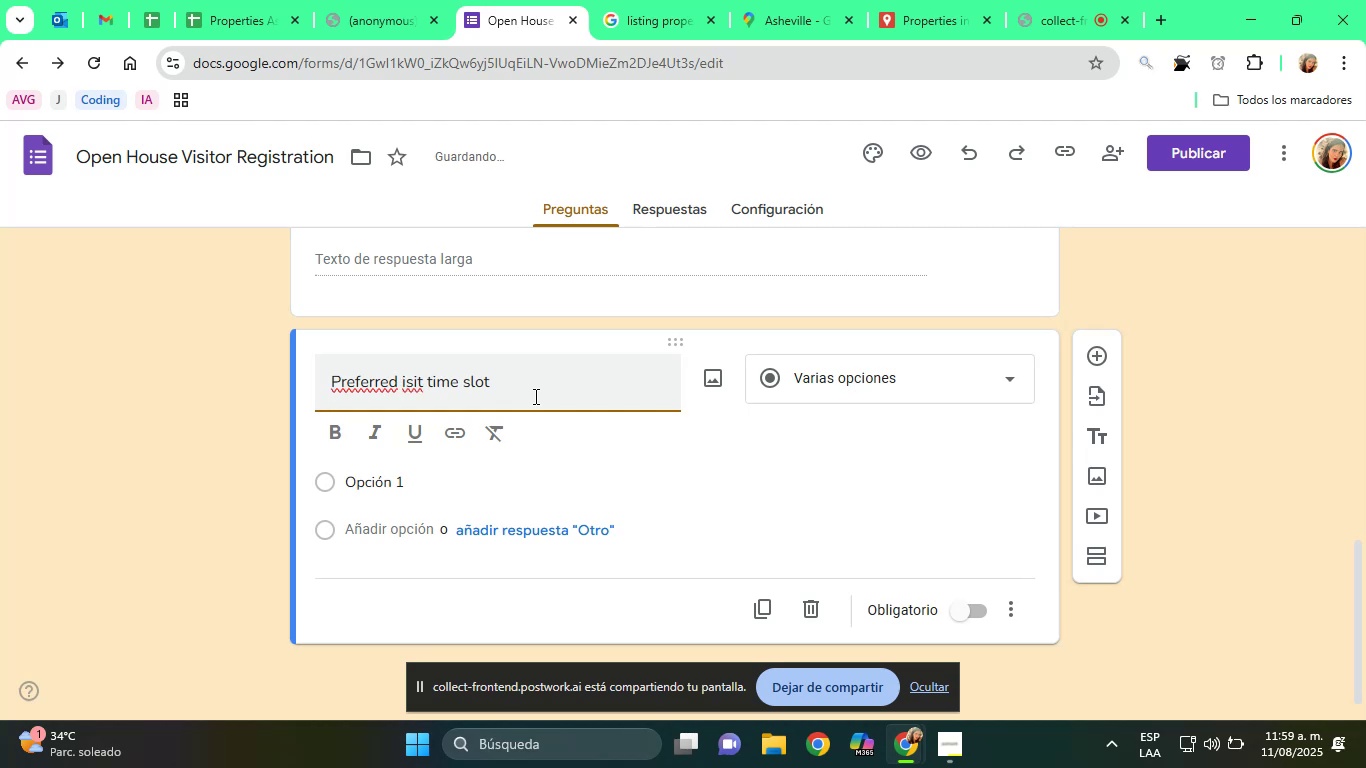 
key(Shift+ShiftRight)
 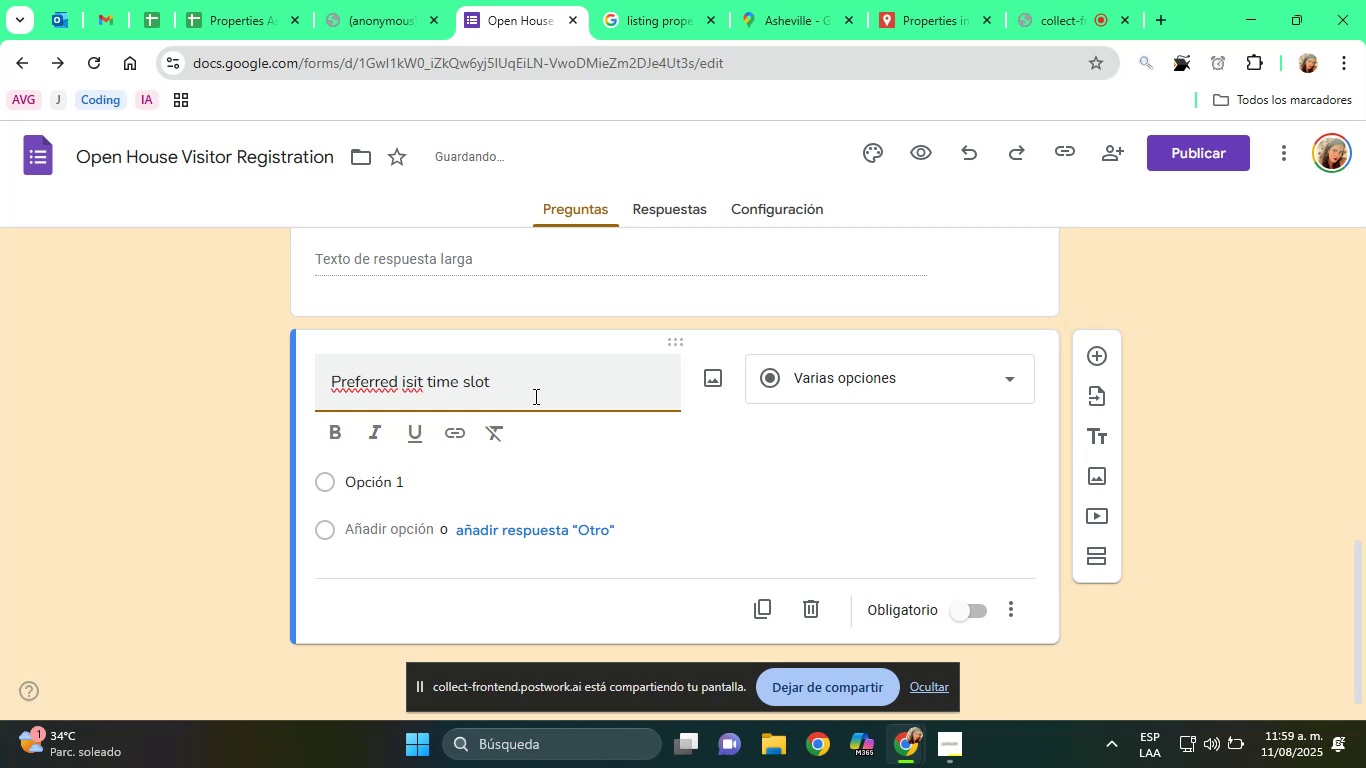 
key(Shift+V)
 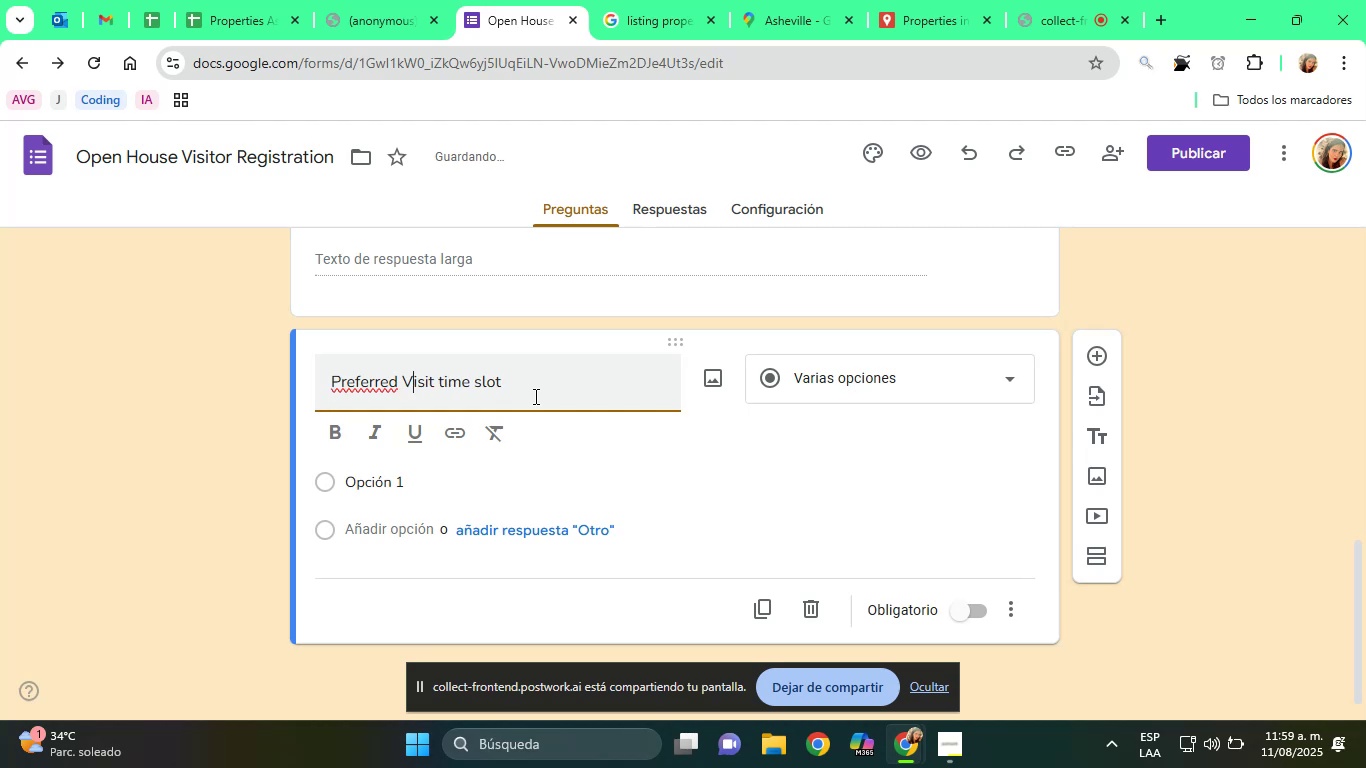 
hold_key(key=ArrowRight, duration=0.57)
 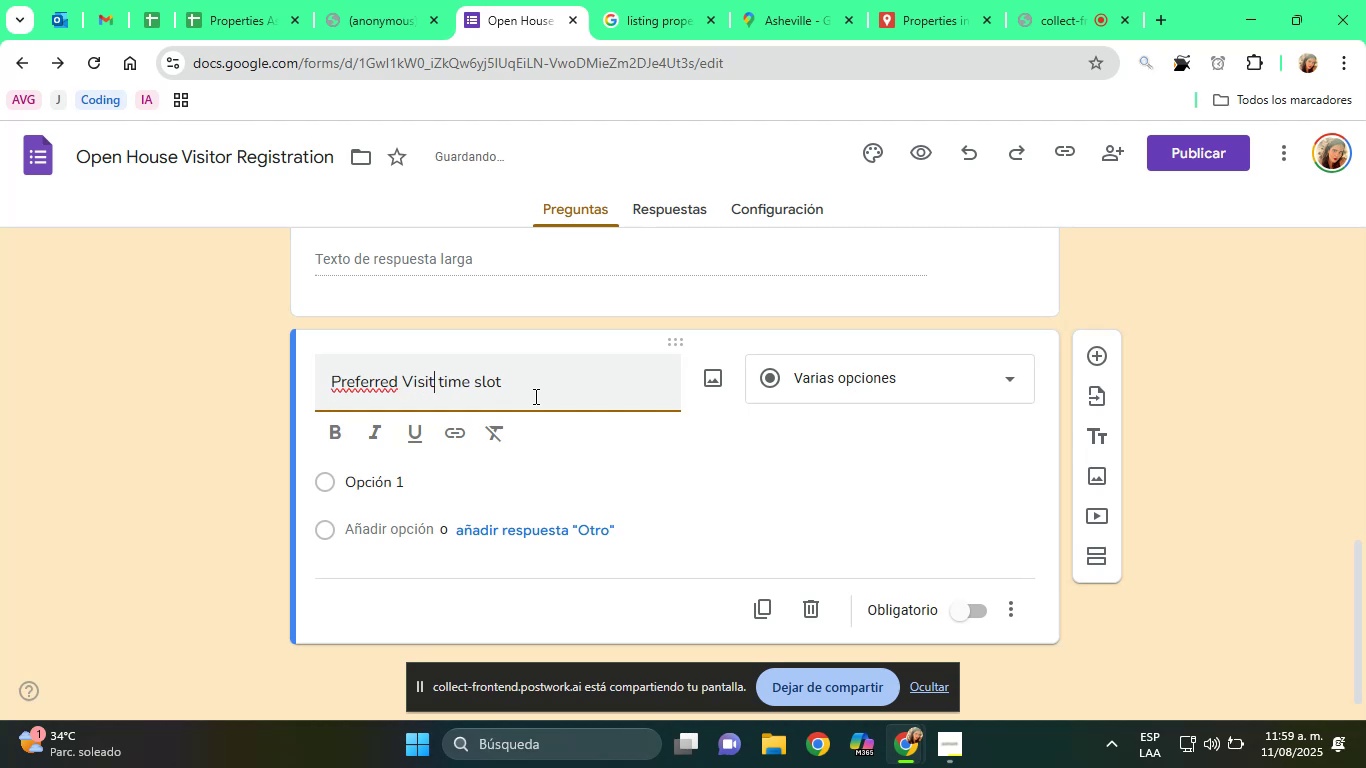 
key(ArrowRight)
 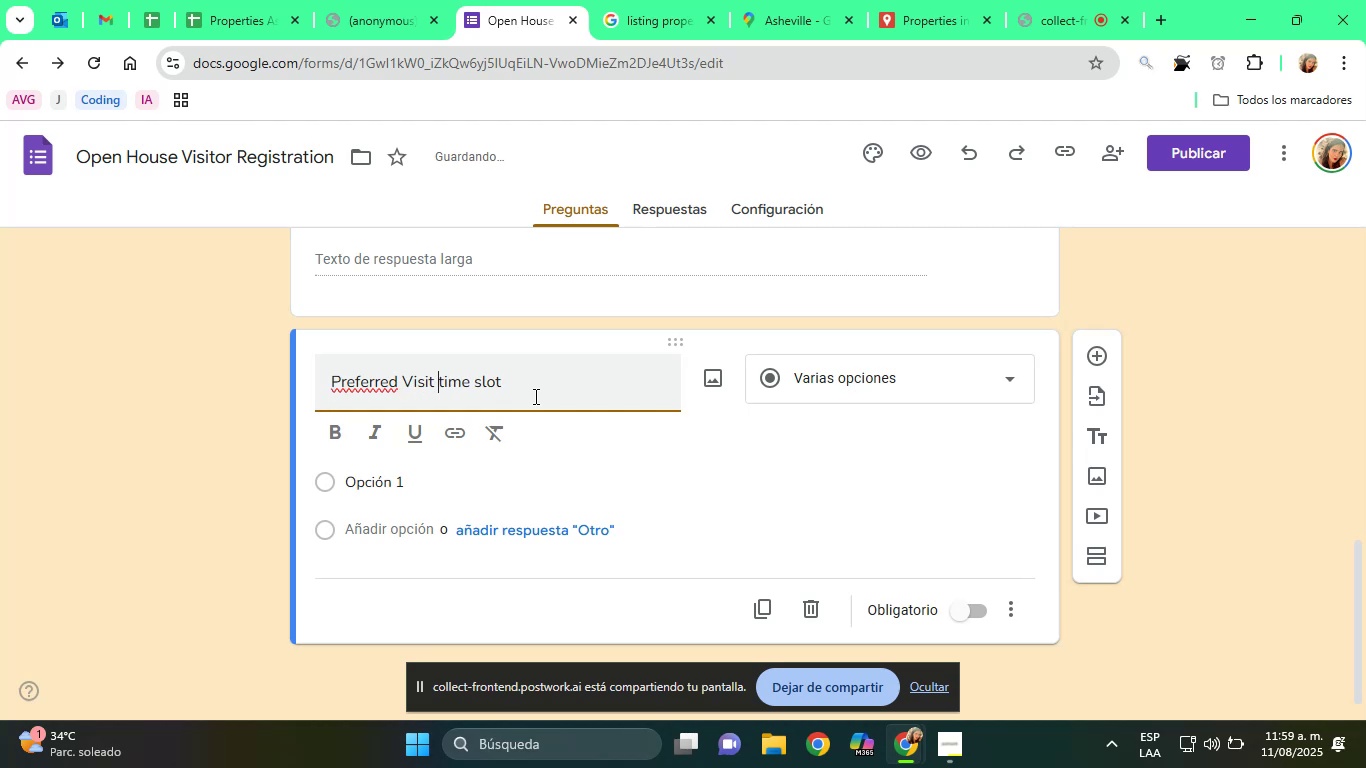 
key(ArrowRight)
 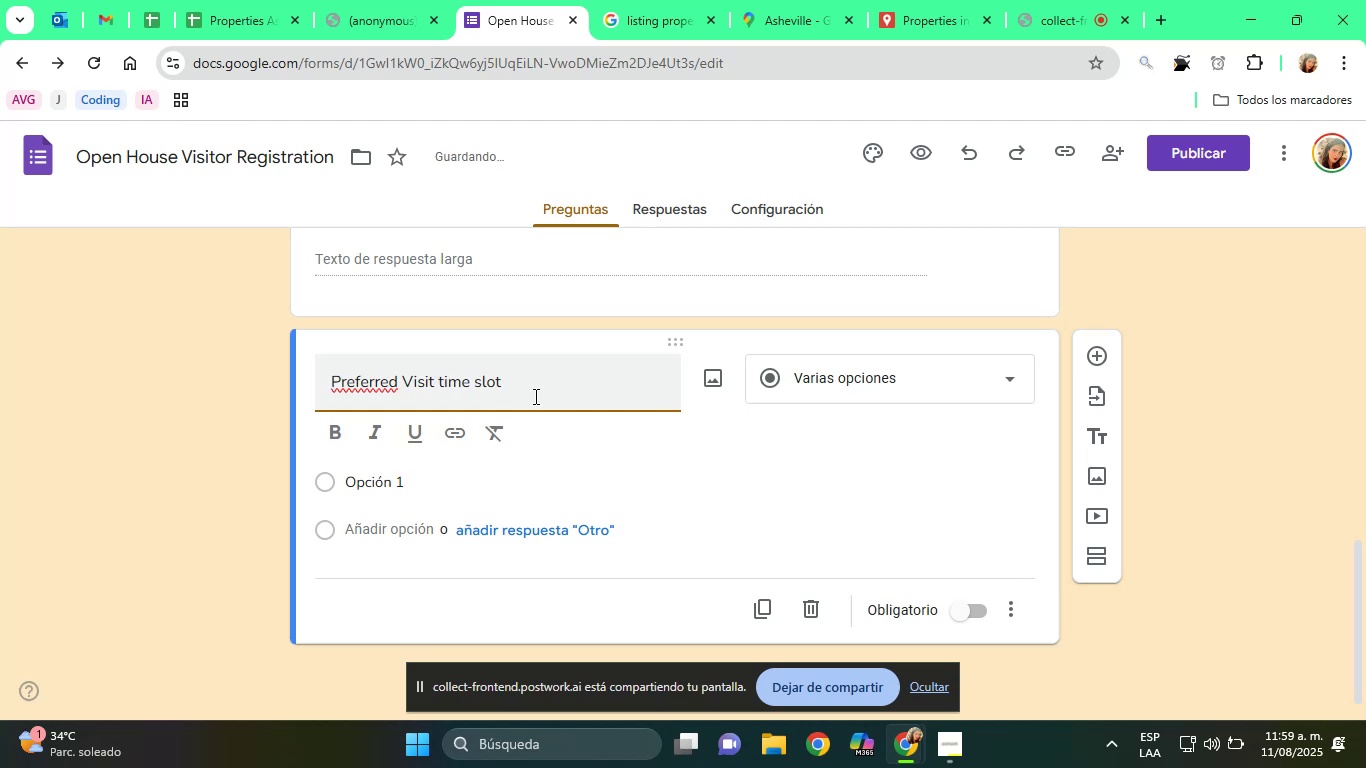 
key(Backspace)
 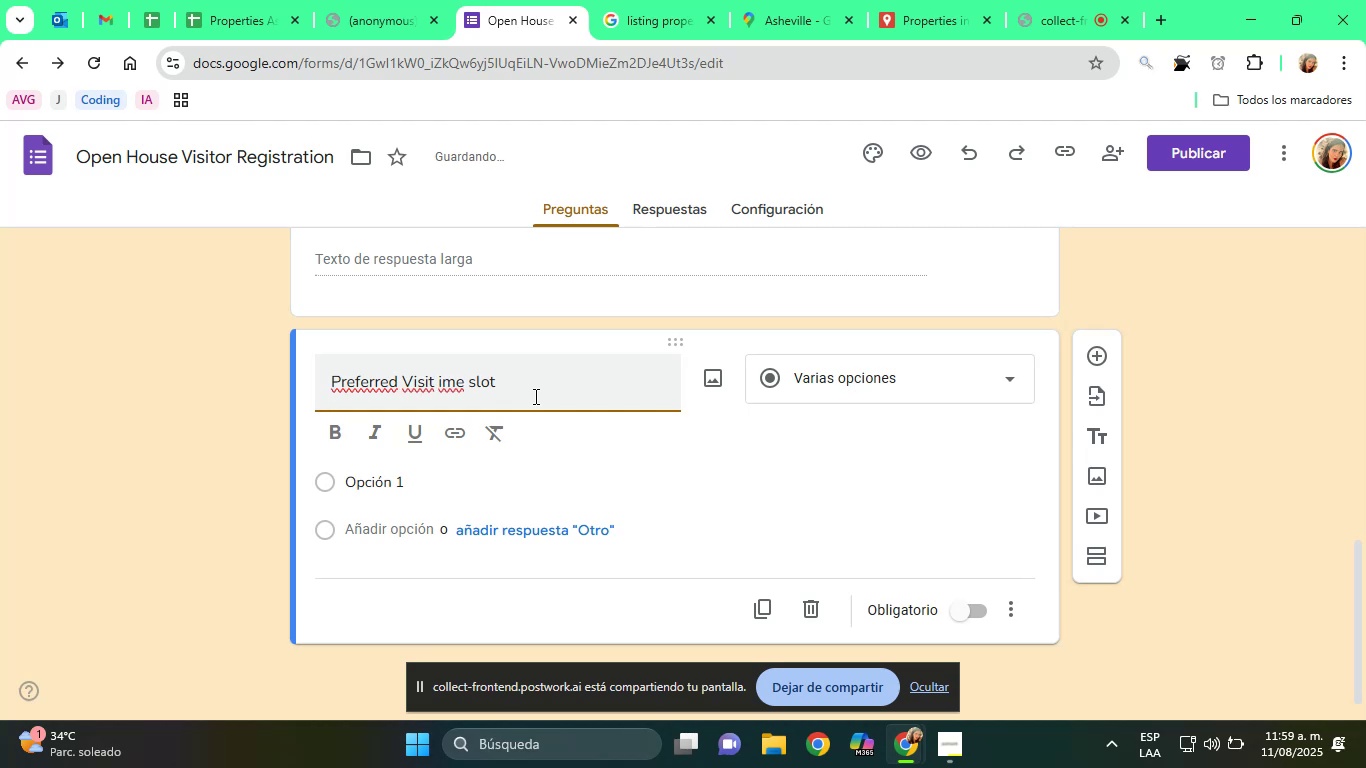 
key(Shift+ShiftRight)
 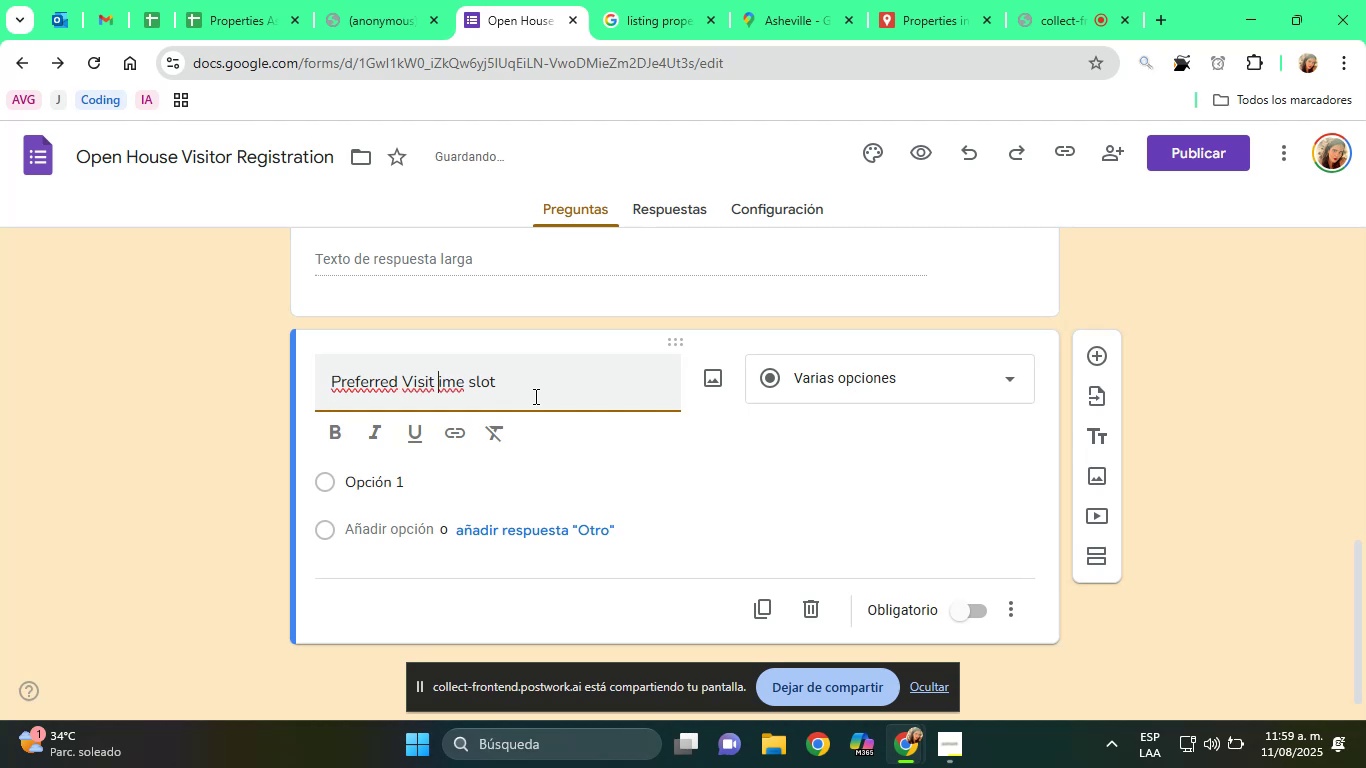 
key(Shift+T)
 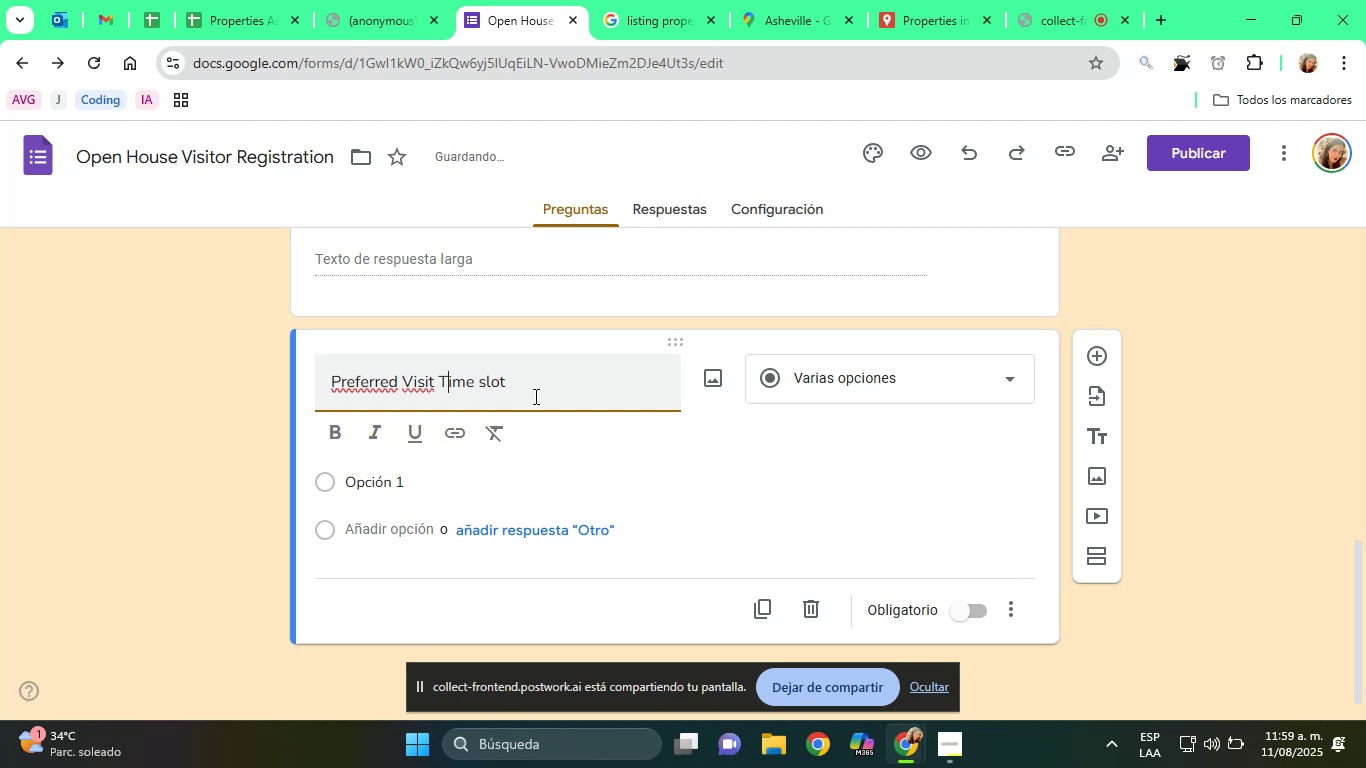 
key(ArrowRight)
 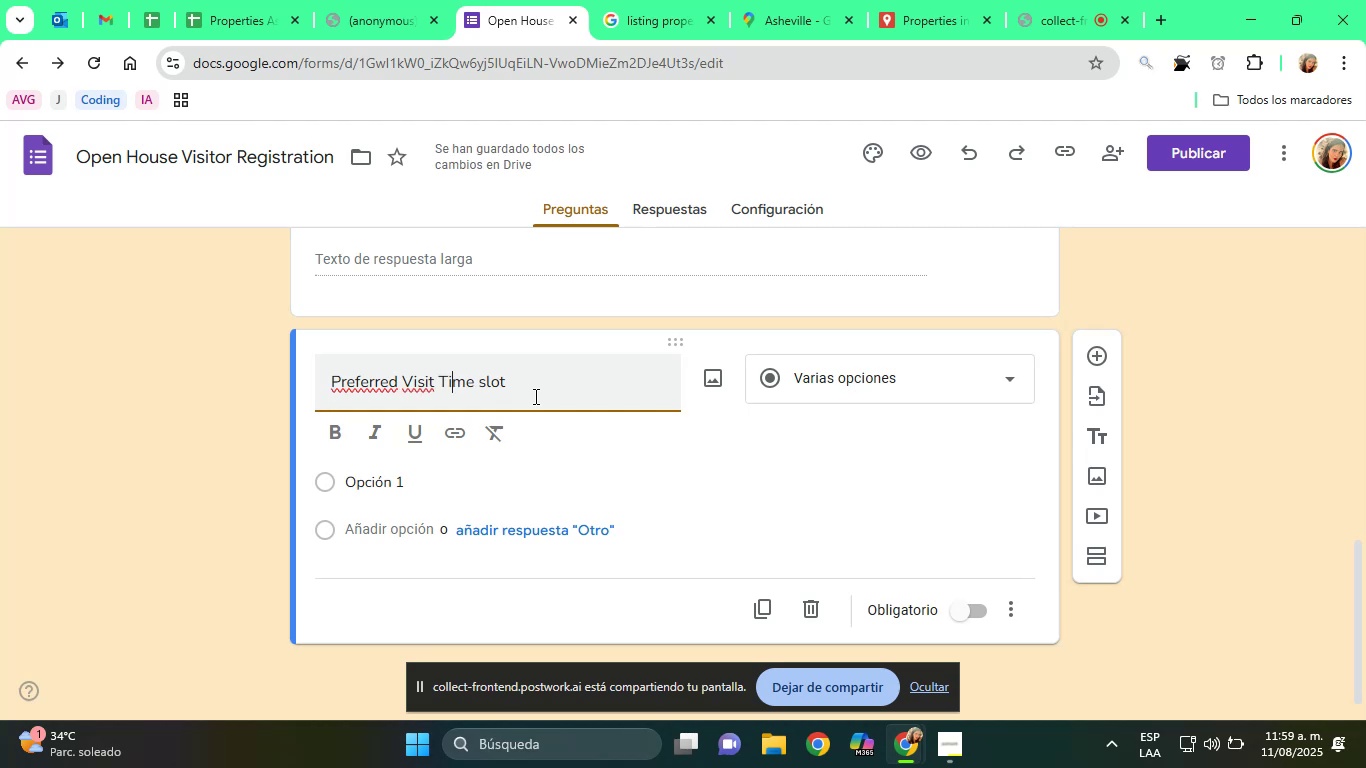 
key(ArrowRight)
 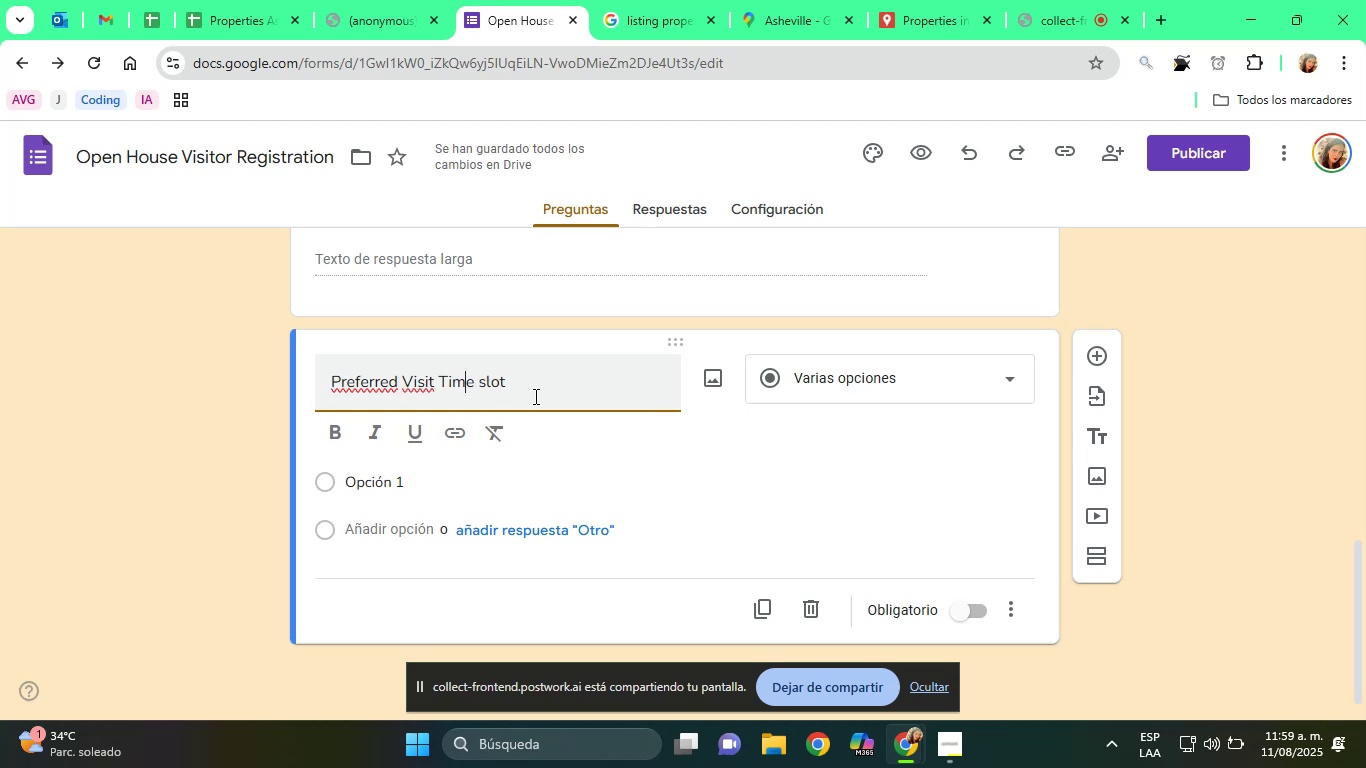 
key(ArrowRight)
 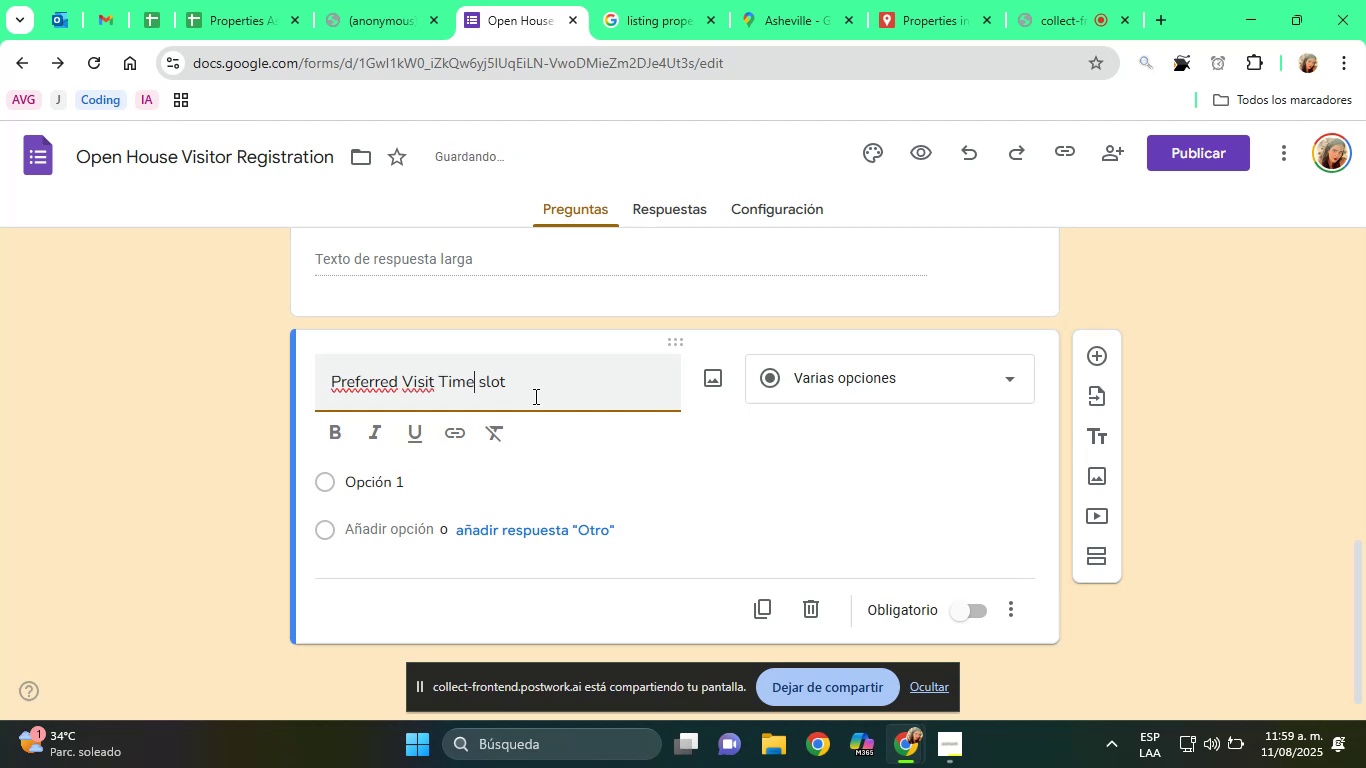 
key(ArrowRight)
 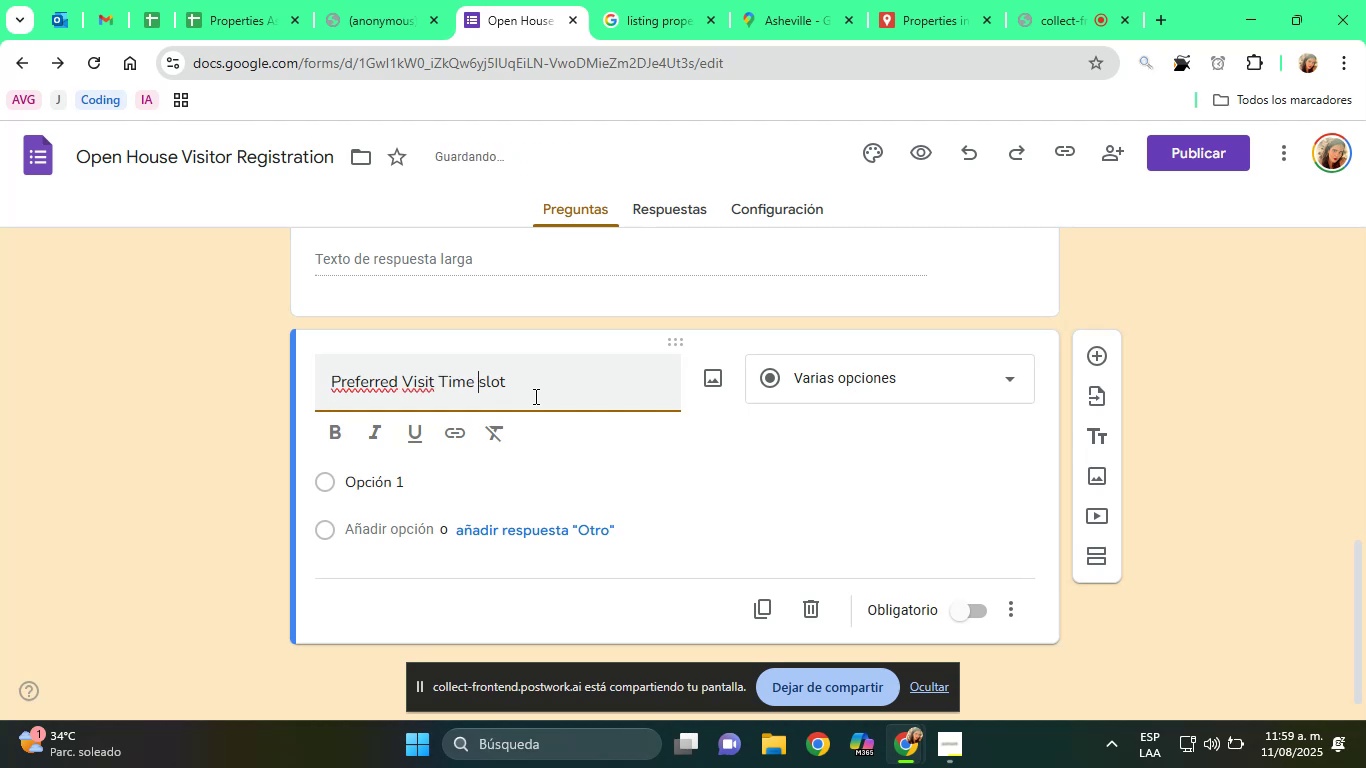 
key(ArrowRight)
 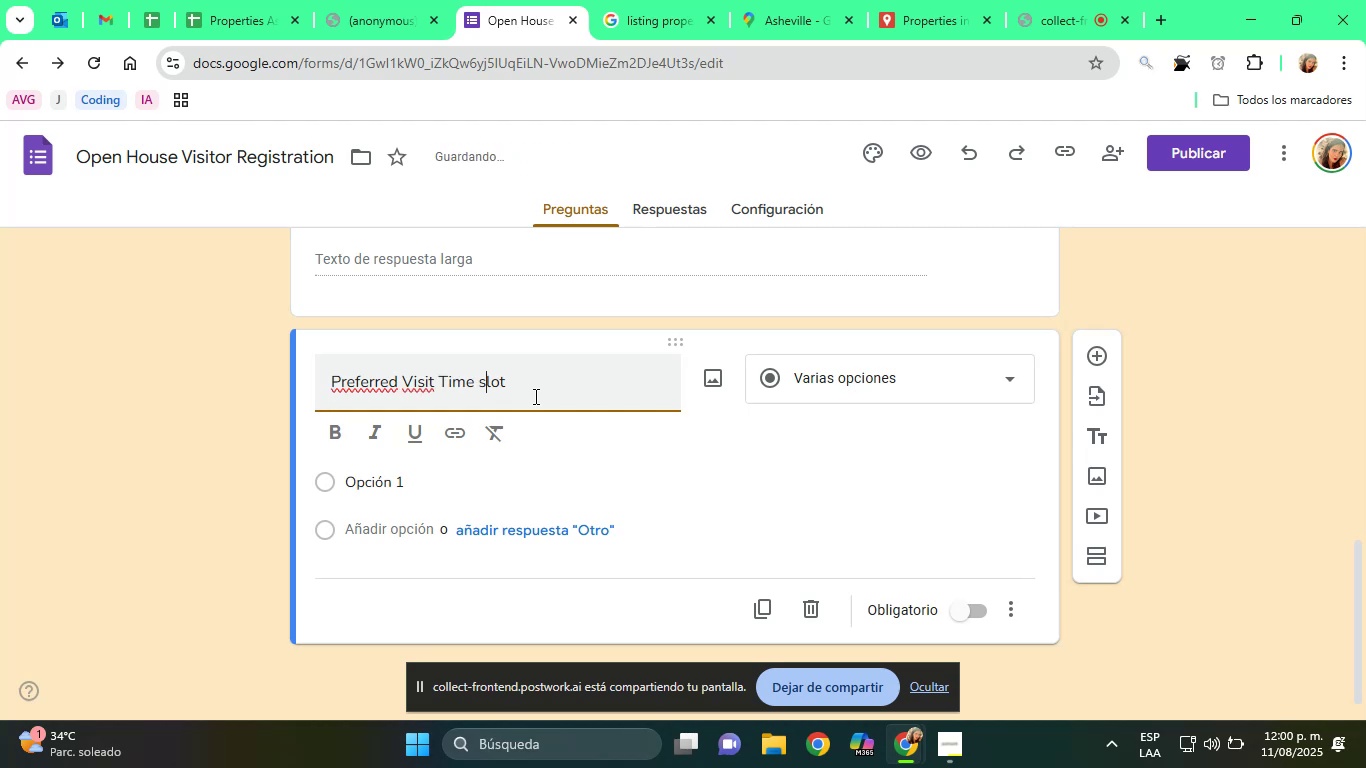 
key(ArrowRight)
 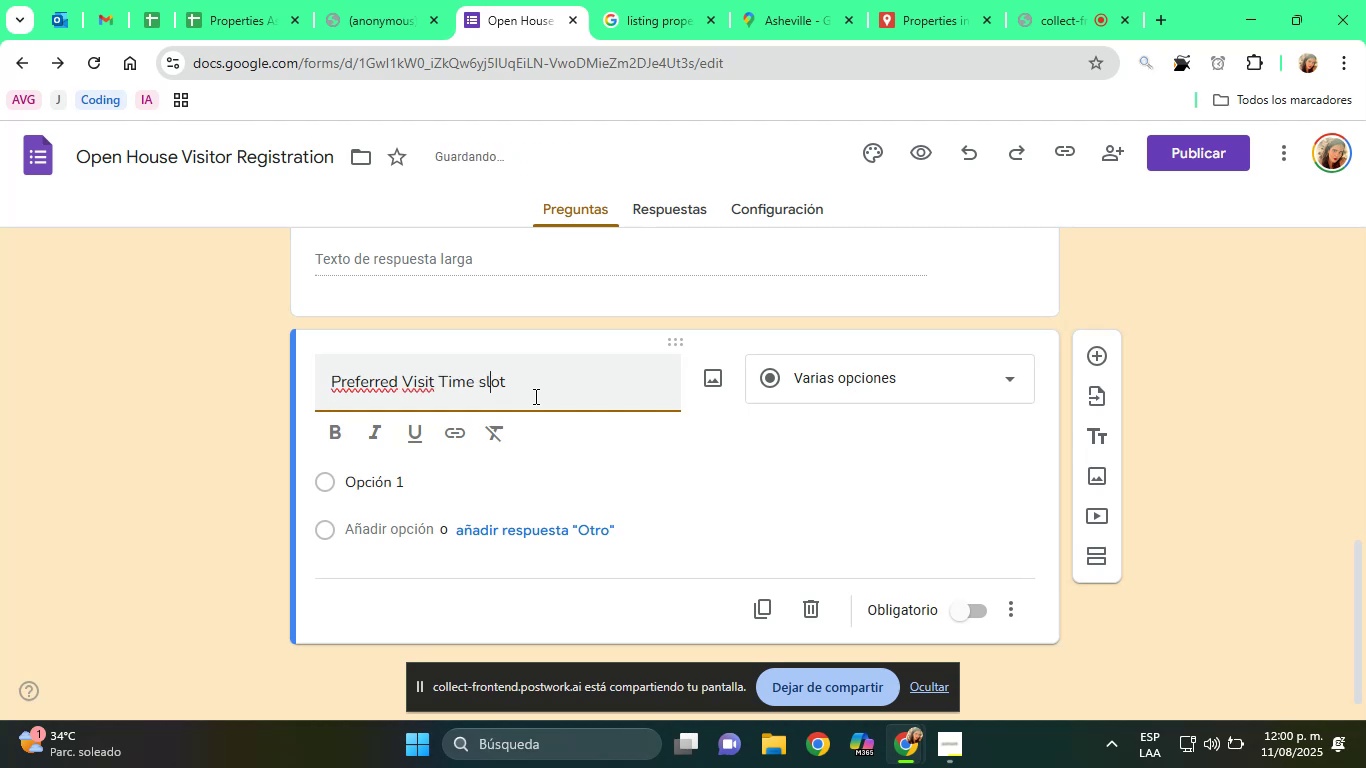 
type([Break])
key(Backspace)
key(Backspace)
key(Backspace)
type(Sl)
 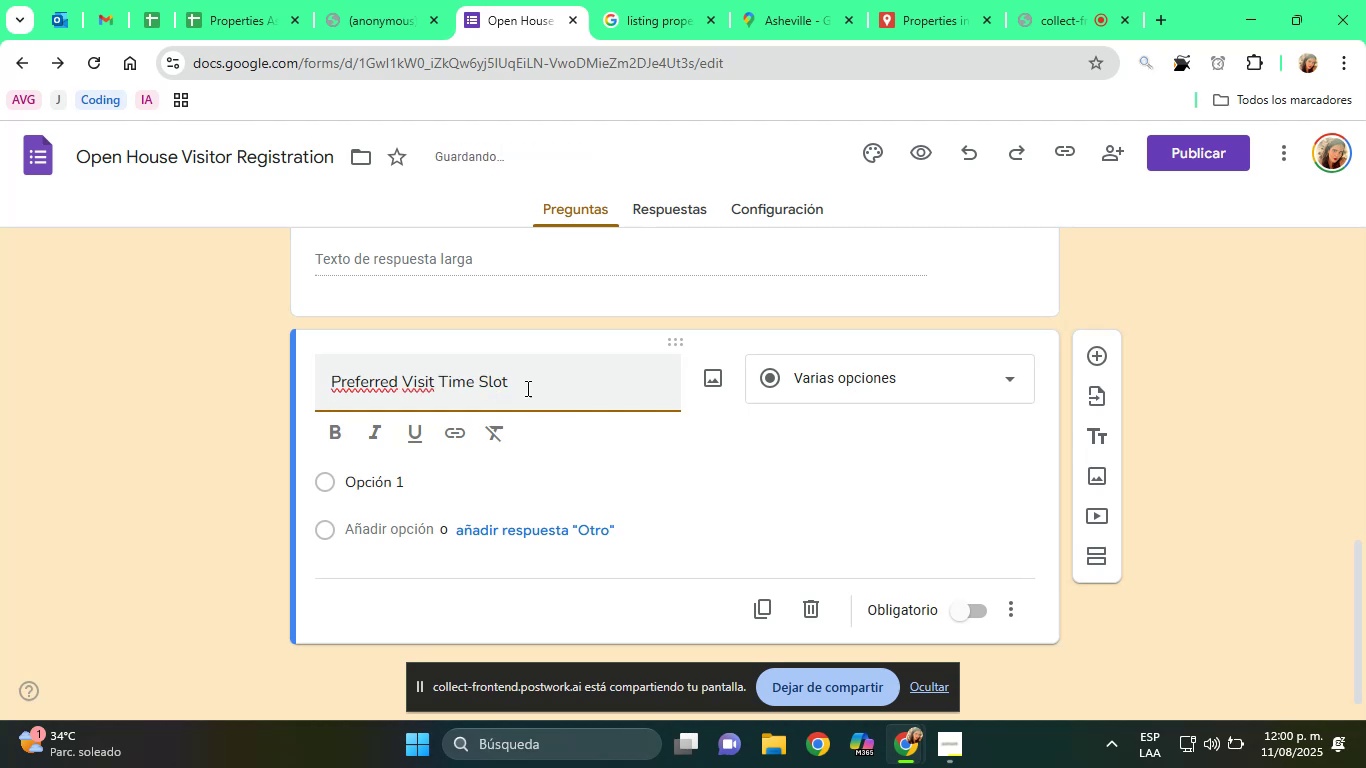 
double_click([525, 388])
 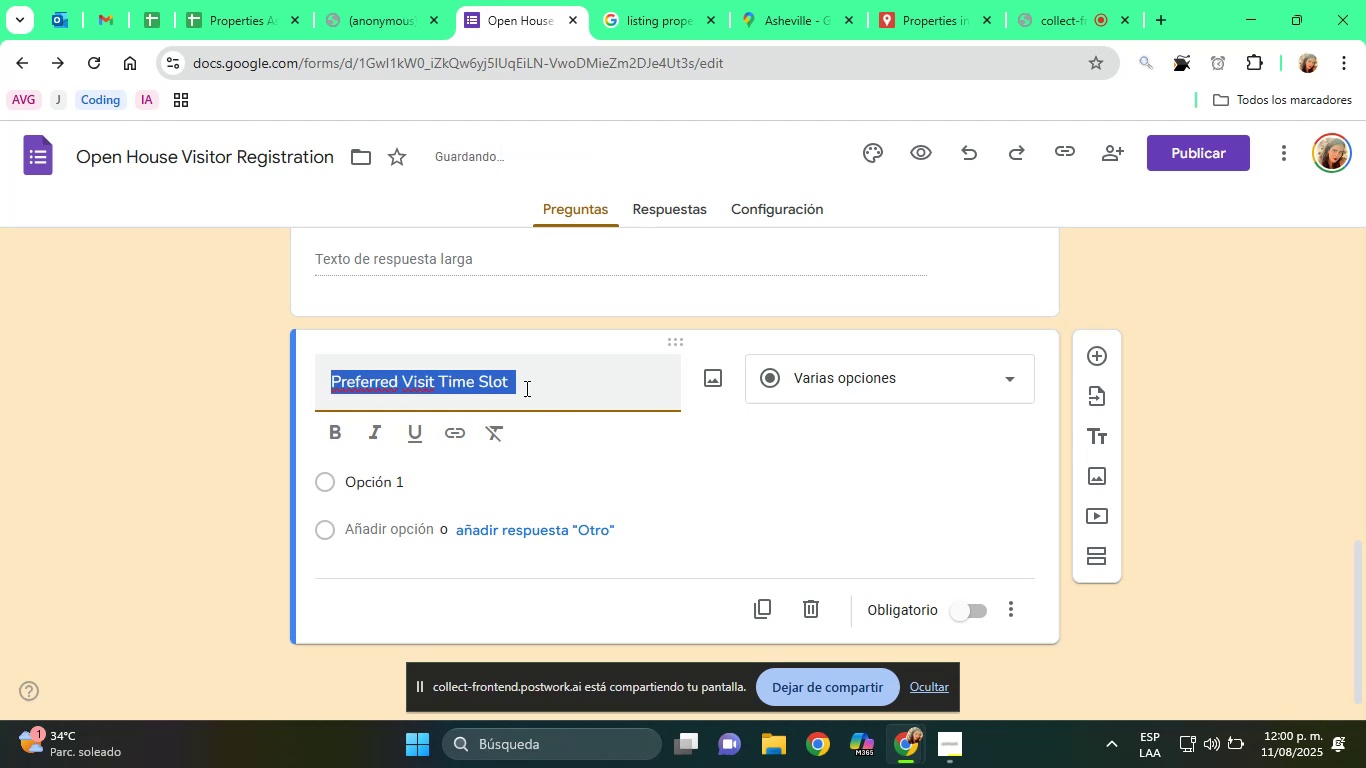 
triple_click([525, 388])
 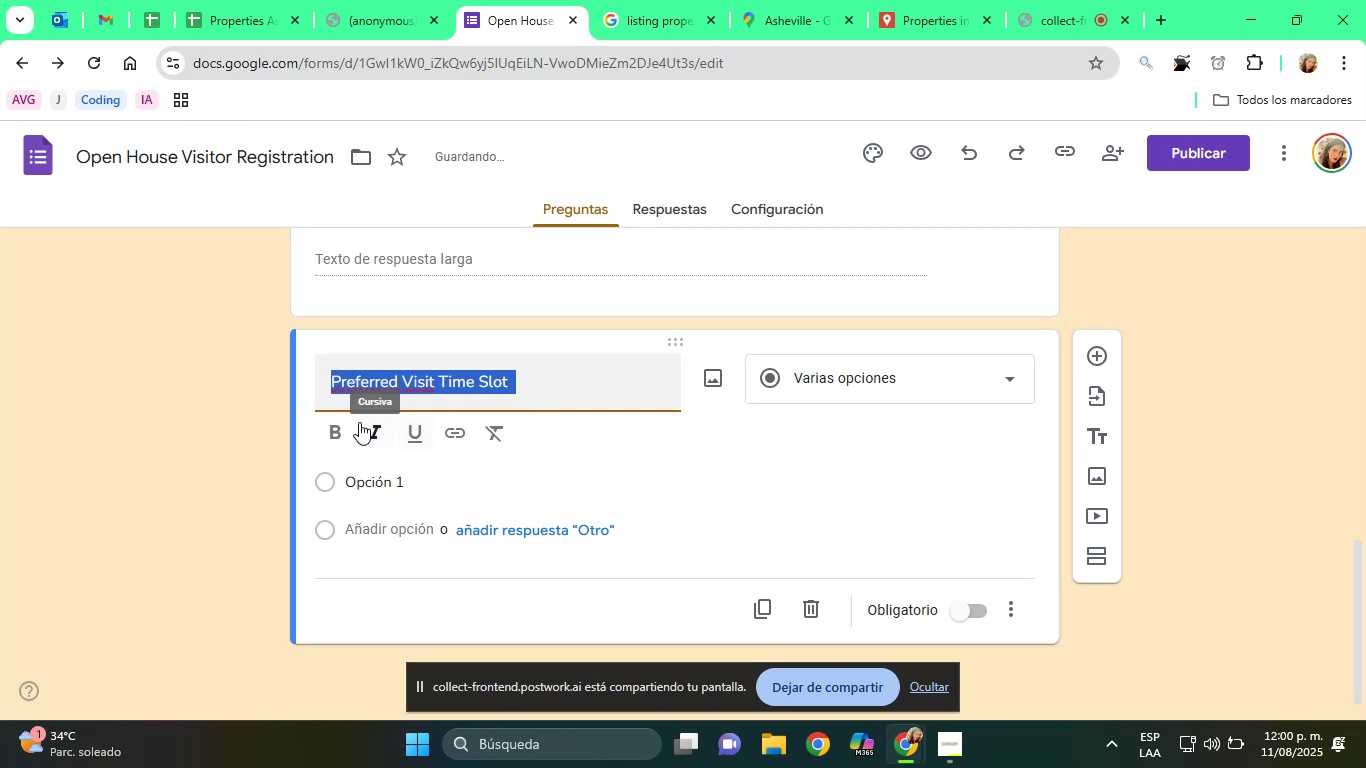 
left_click([340, 426])
 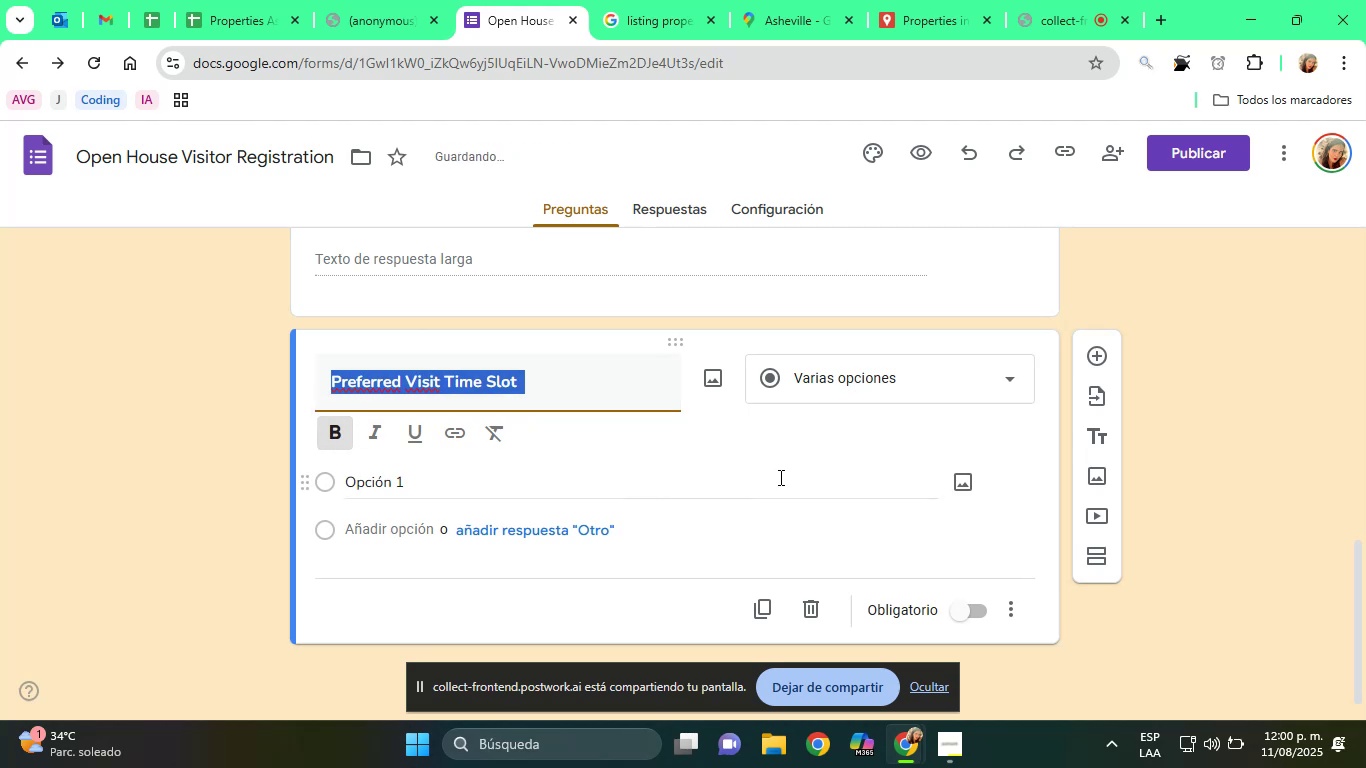 
left_click([836, 398])
 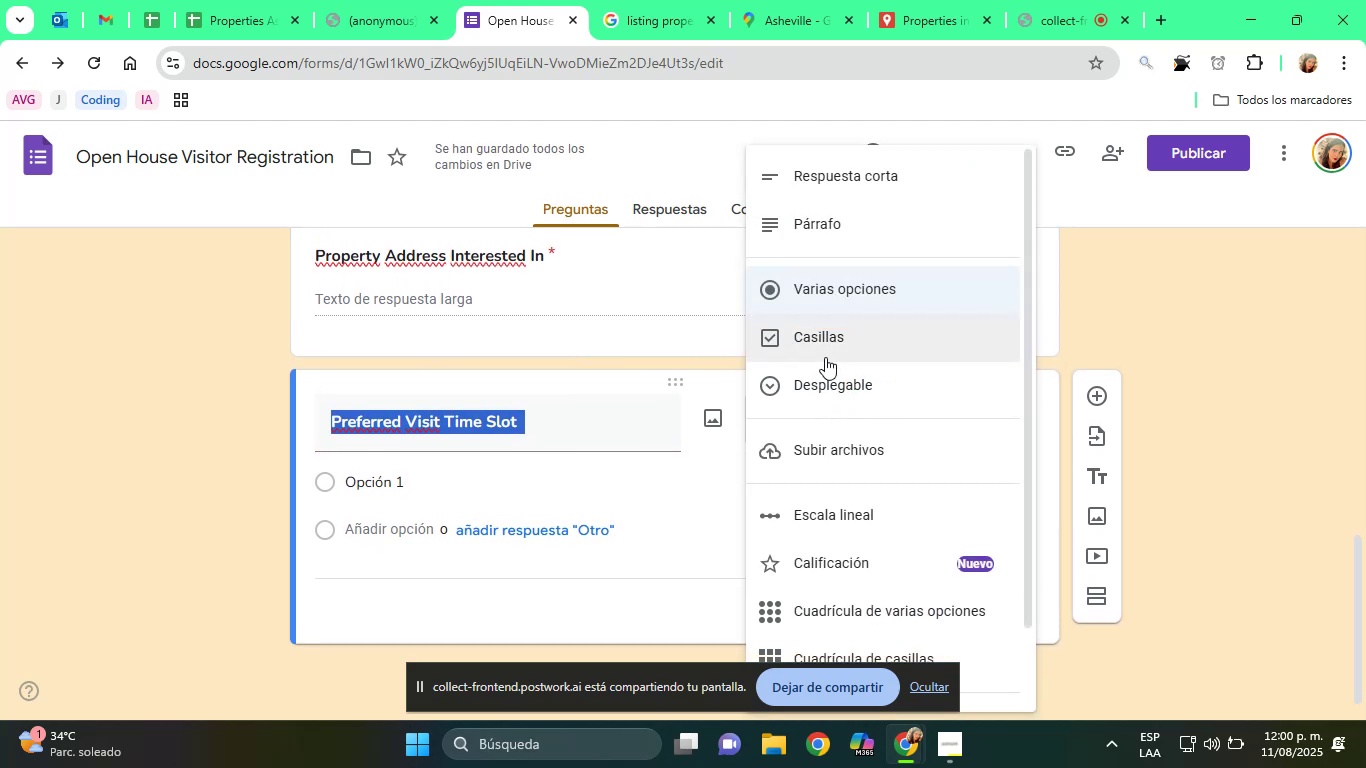 
wait(10.74)
 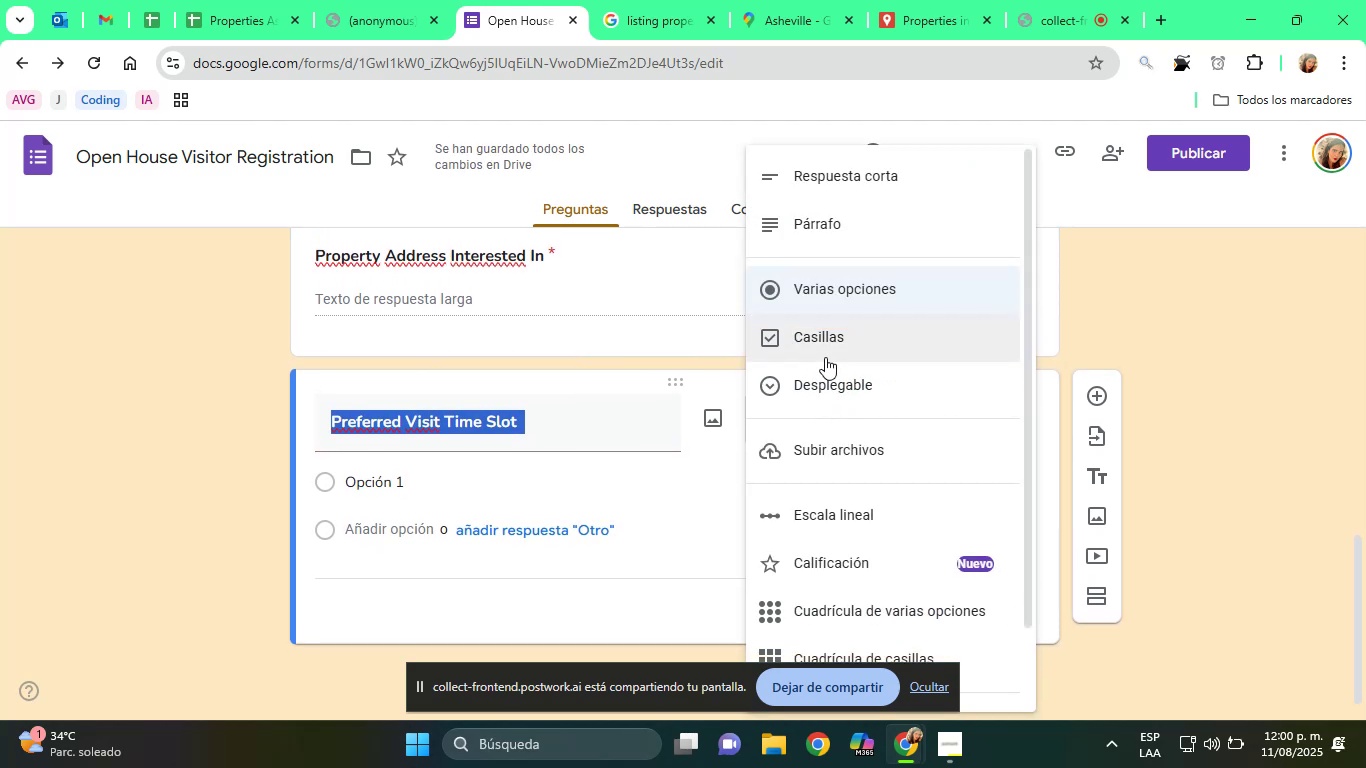 
scroll: coordinate [606, 472], scroll_direction: down, amount: 1.0
 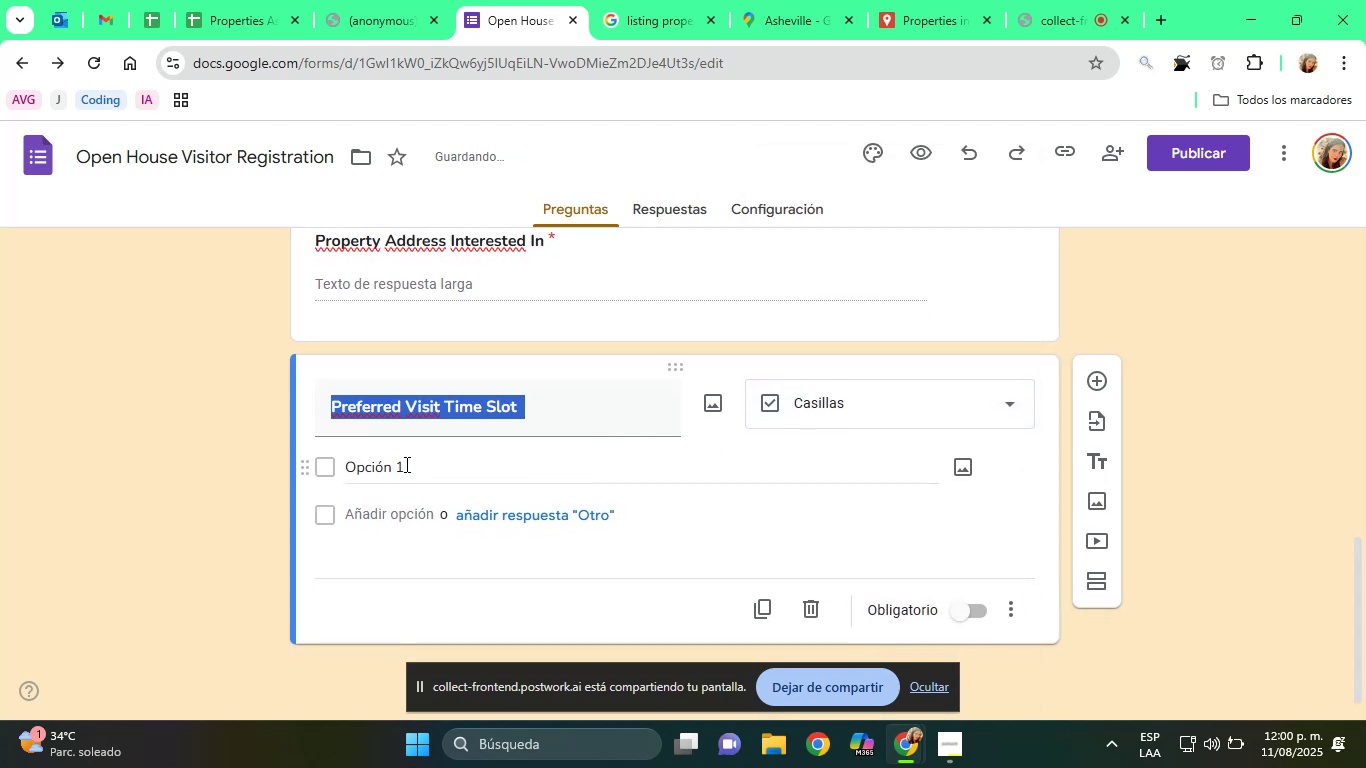 
double_click([405, 464])
 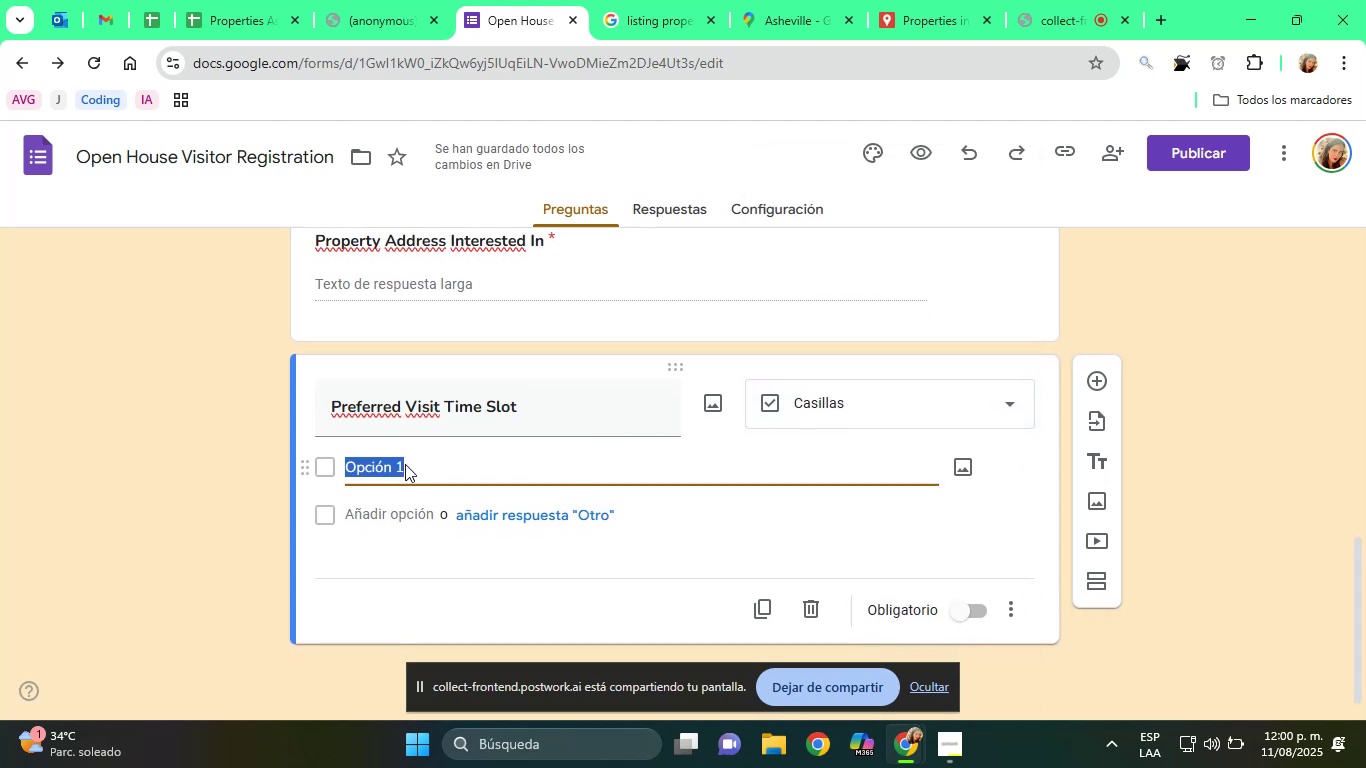 
type(8)
key(Backspace)
type(08>00 am )
key(Backspace)
key(Backspace)
key(Backspace)
key(Backspace)
key(Backspace)
key(Backspace)
key(Backspace)
key(Backspace)
type(9>00 am - 11<)
key(Backspace)
type(>00 am)
 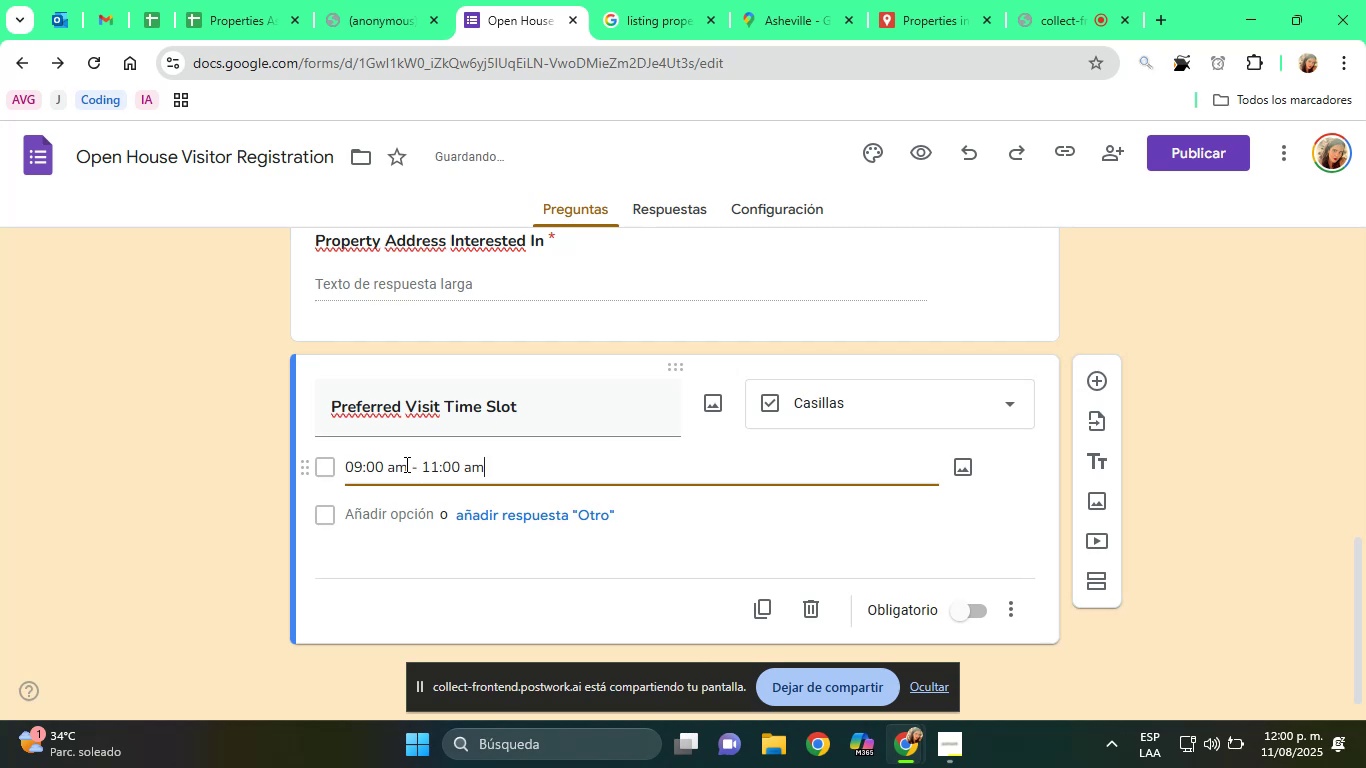 
left_click([398, 514])
 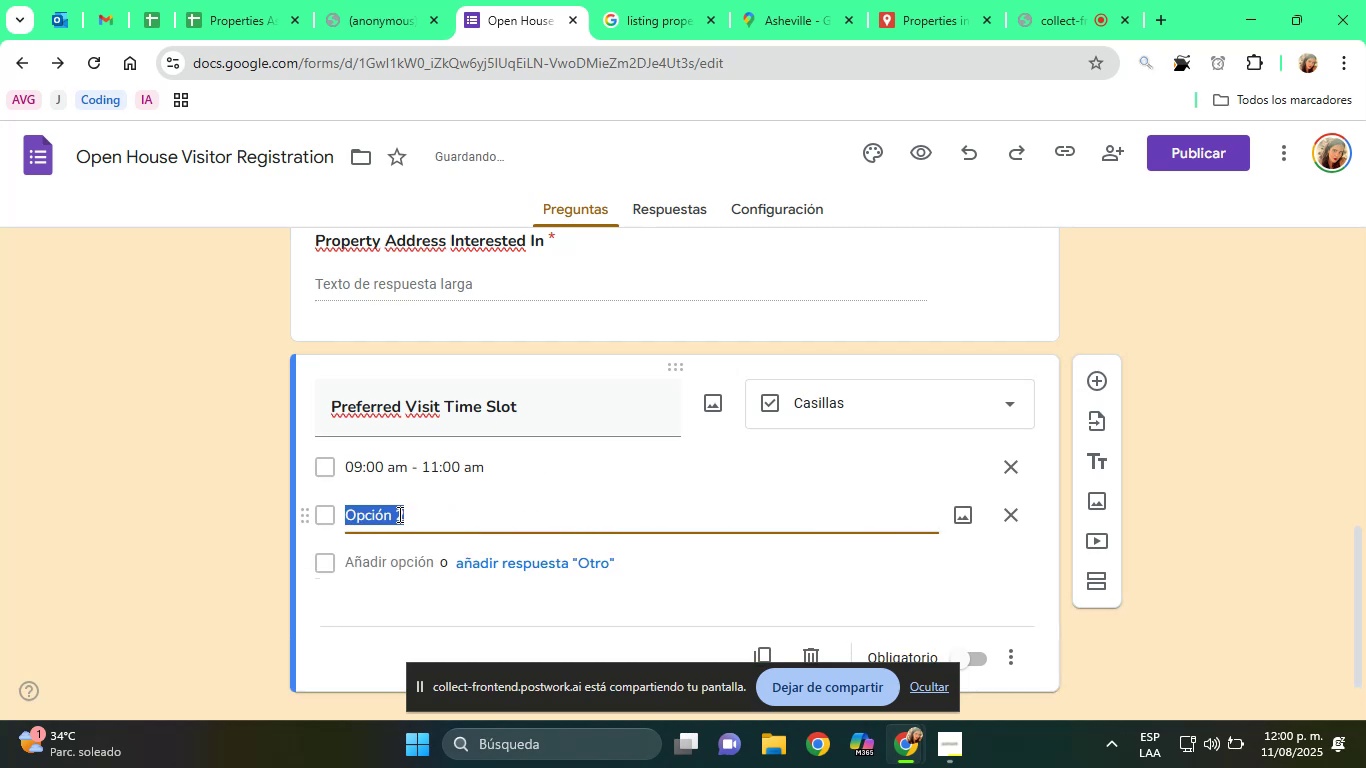 
type(11>00 am - 01<)
key(Backspace)
type(>)
key(Backspace)
key(Backspace)
key(Backspace)
type(13>00)
 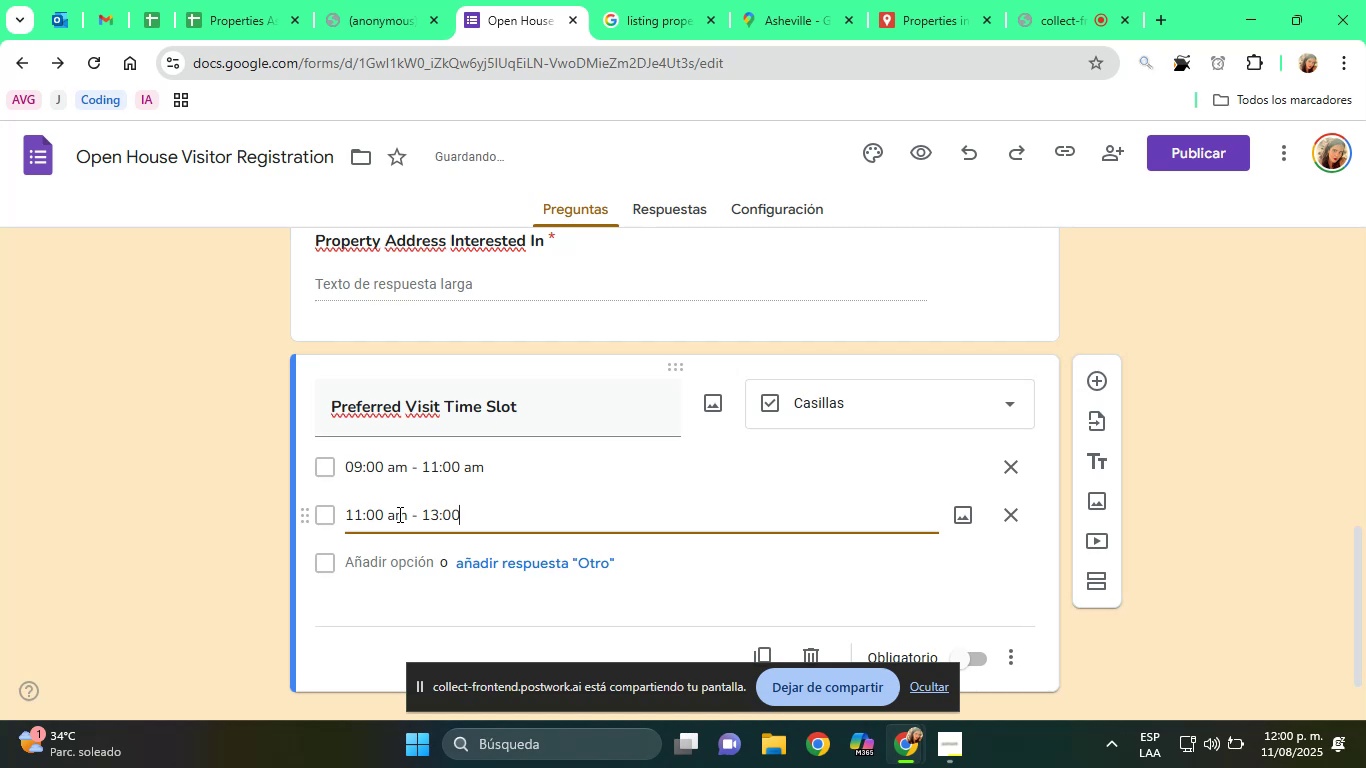 
left_click_drag(start_coordinate=[418, 512], to_coordinate=[400, 512])
 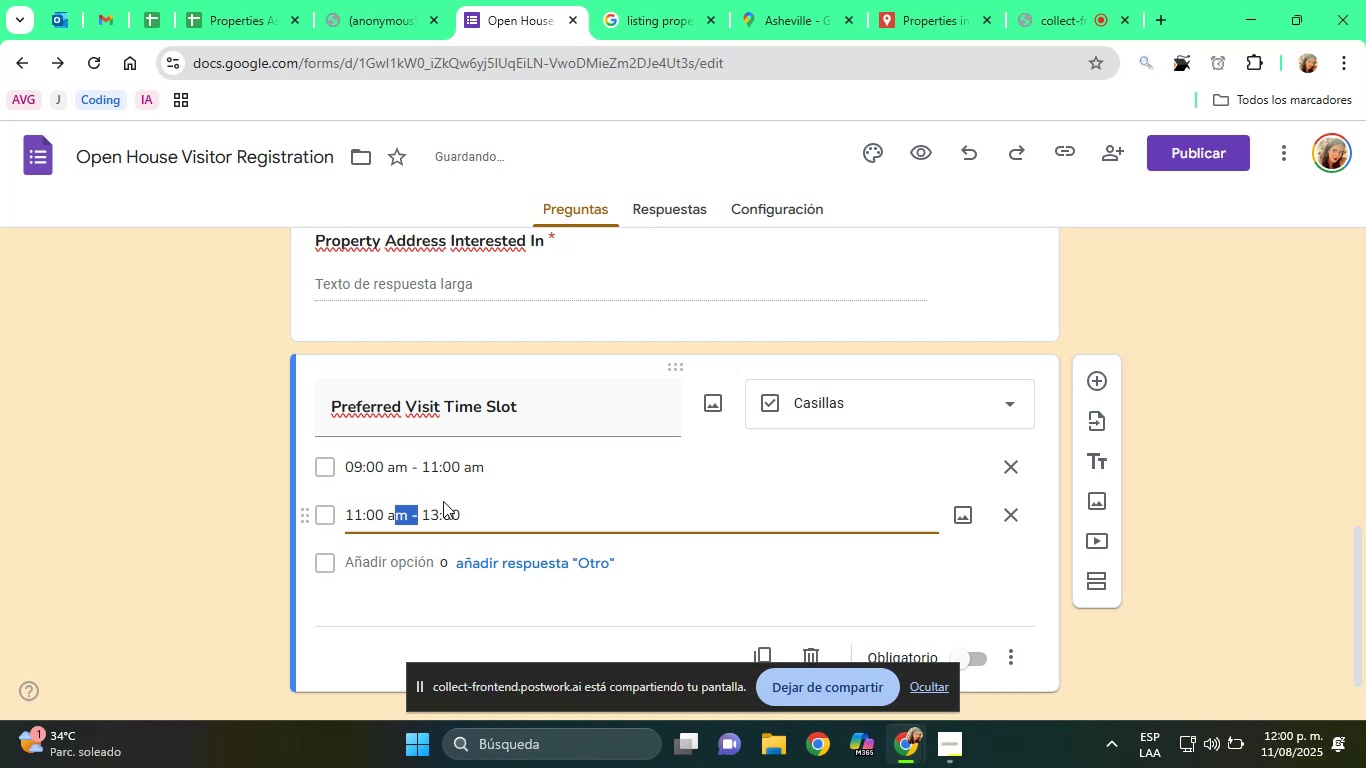 
key(ArrowLeft)
 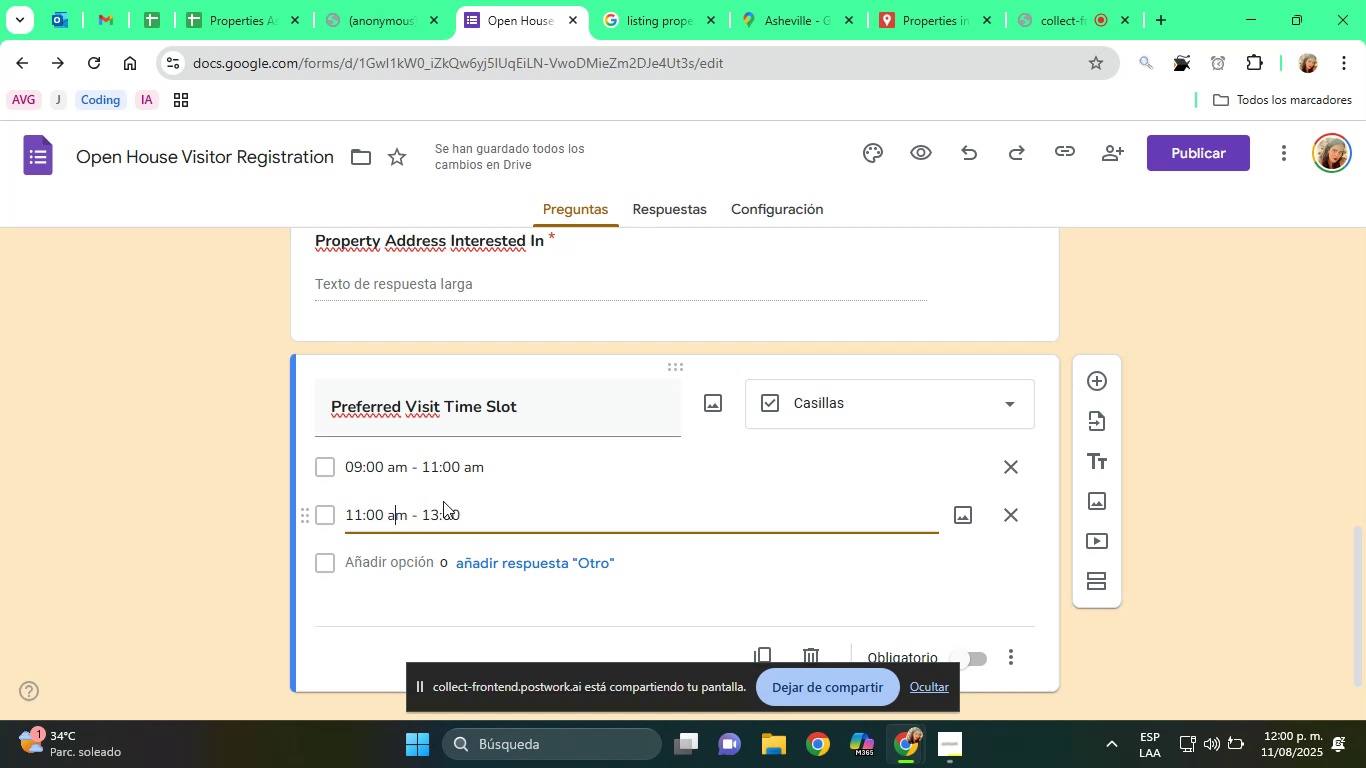 
key(ArrowRight)
 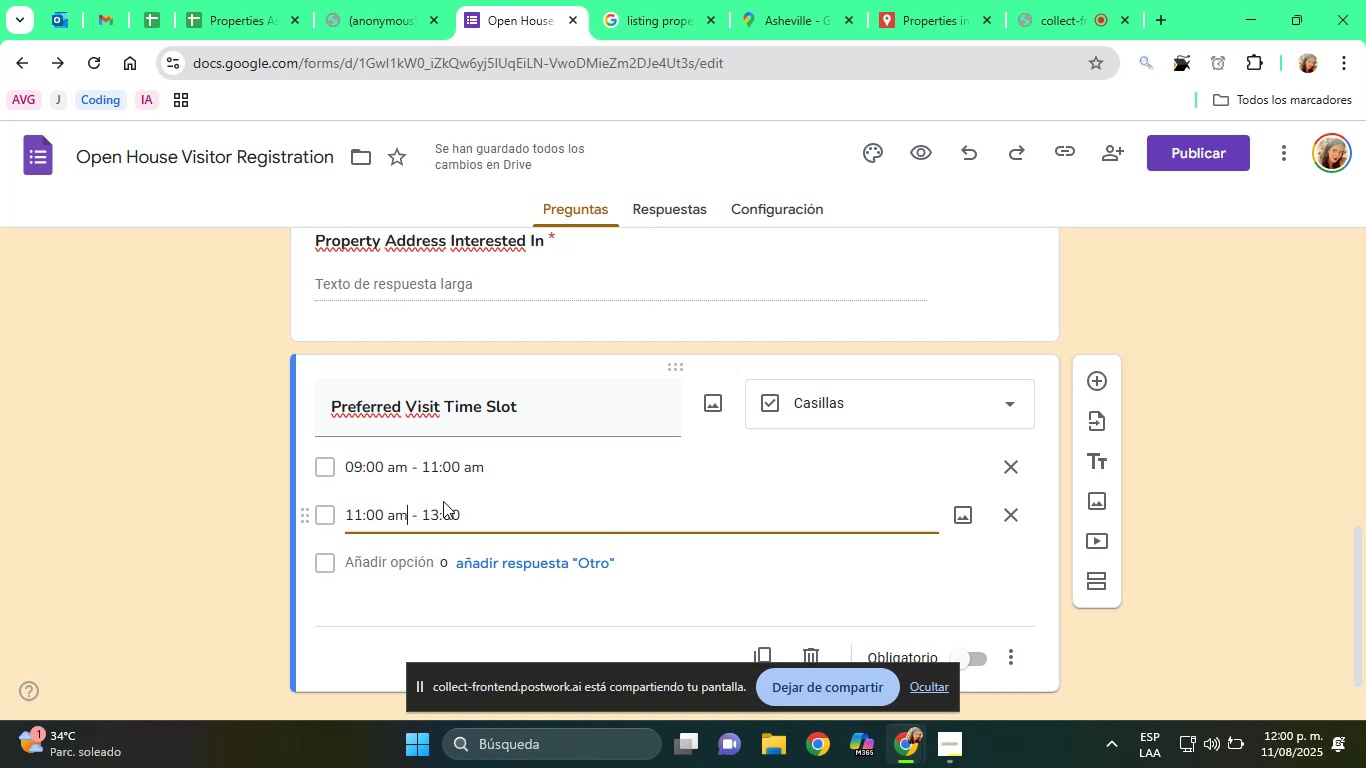 
key(Backspace)
 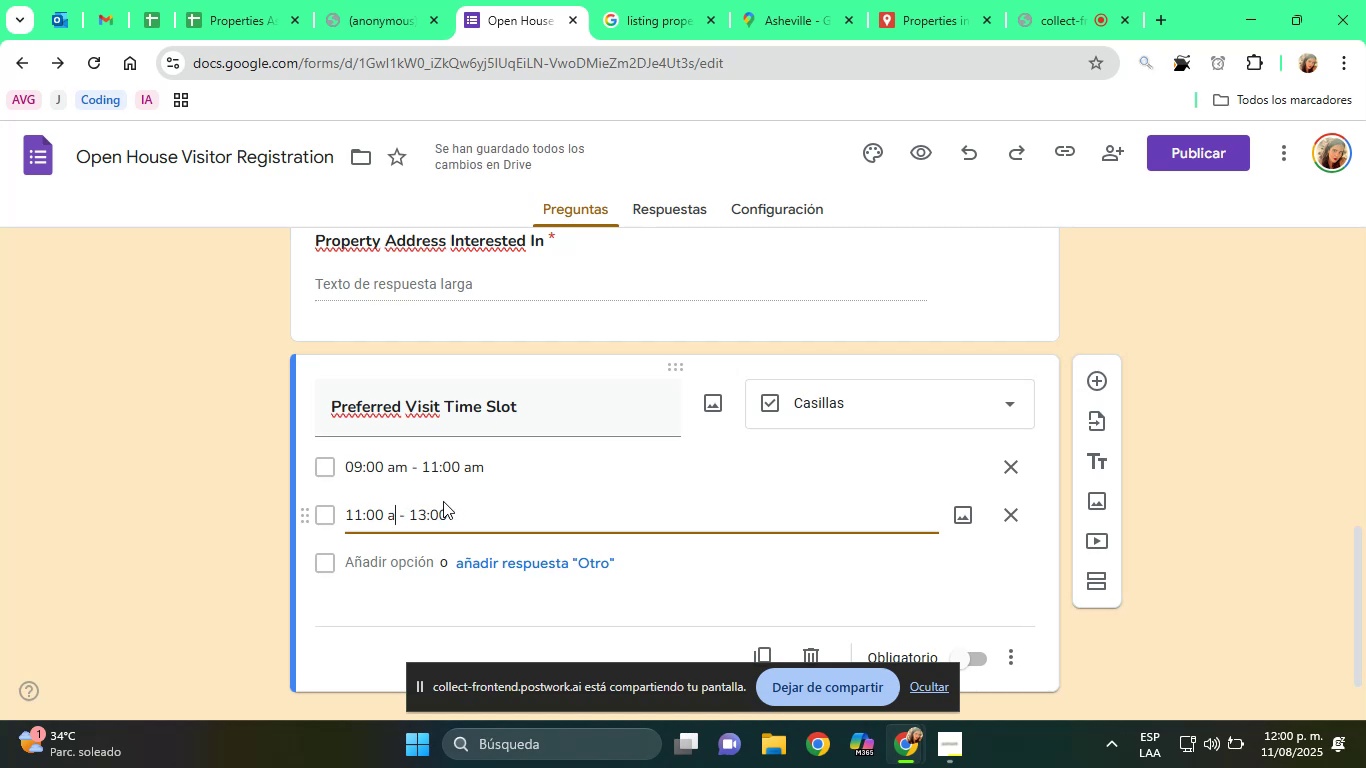 
key(Backspace)
 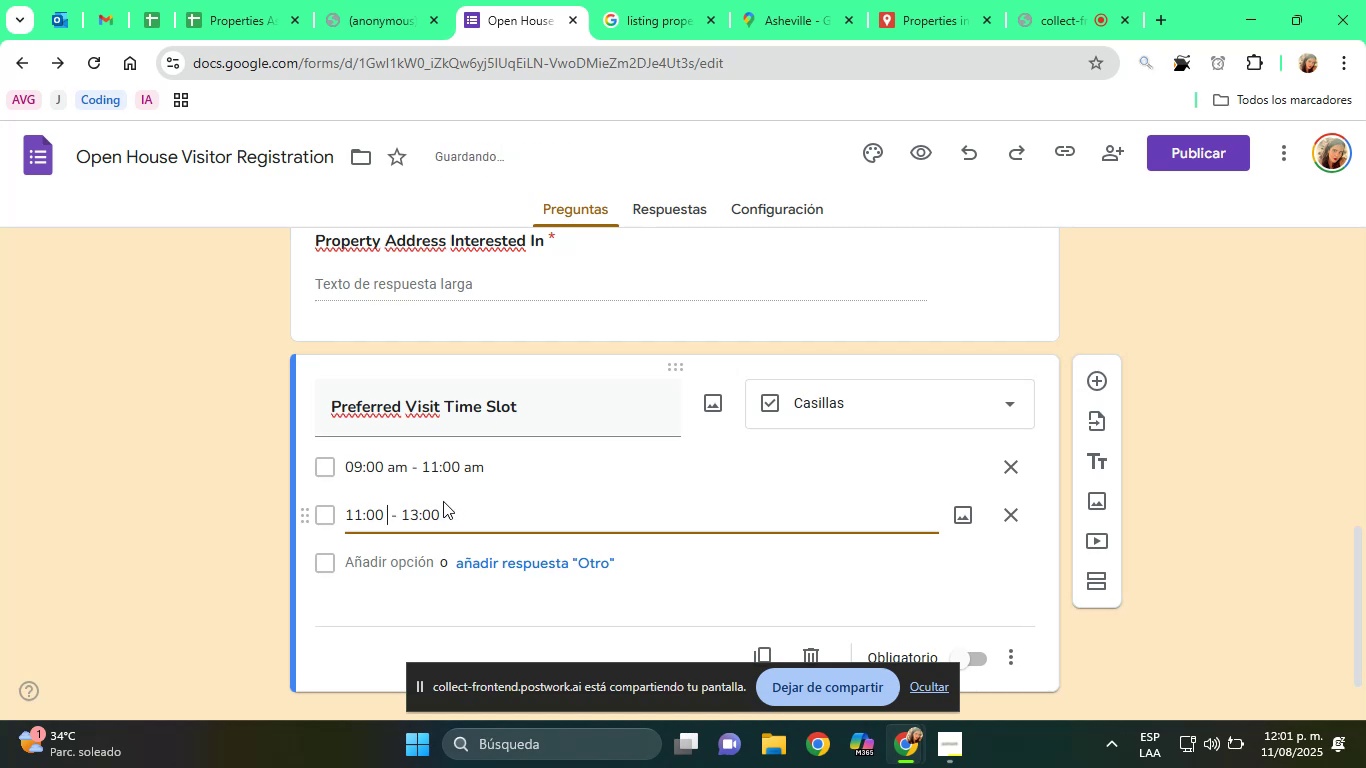 
key(Backspace)
 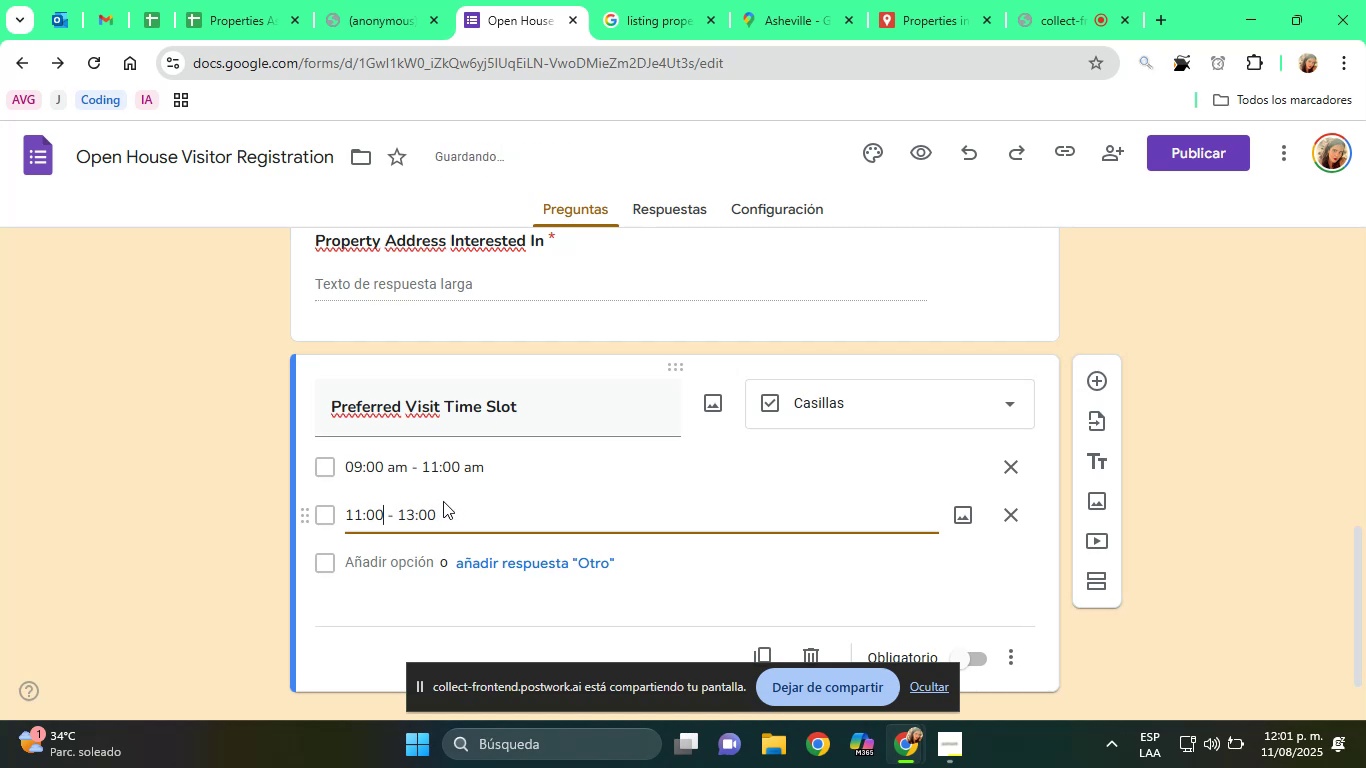 
key(ArrowRight)
 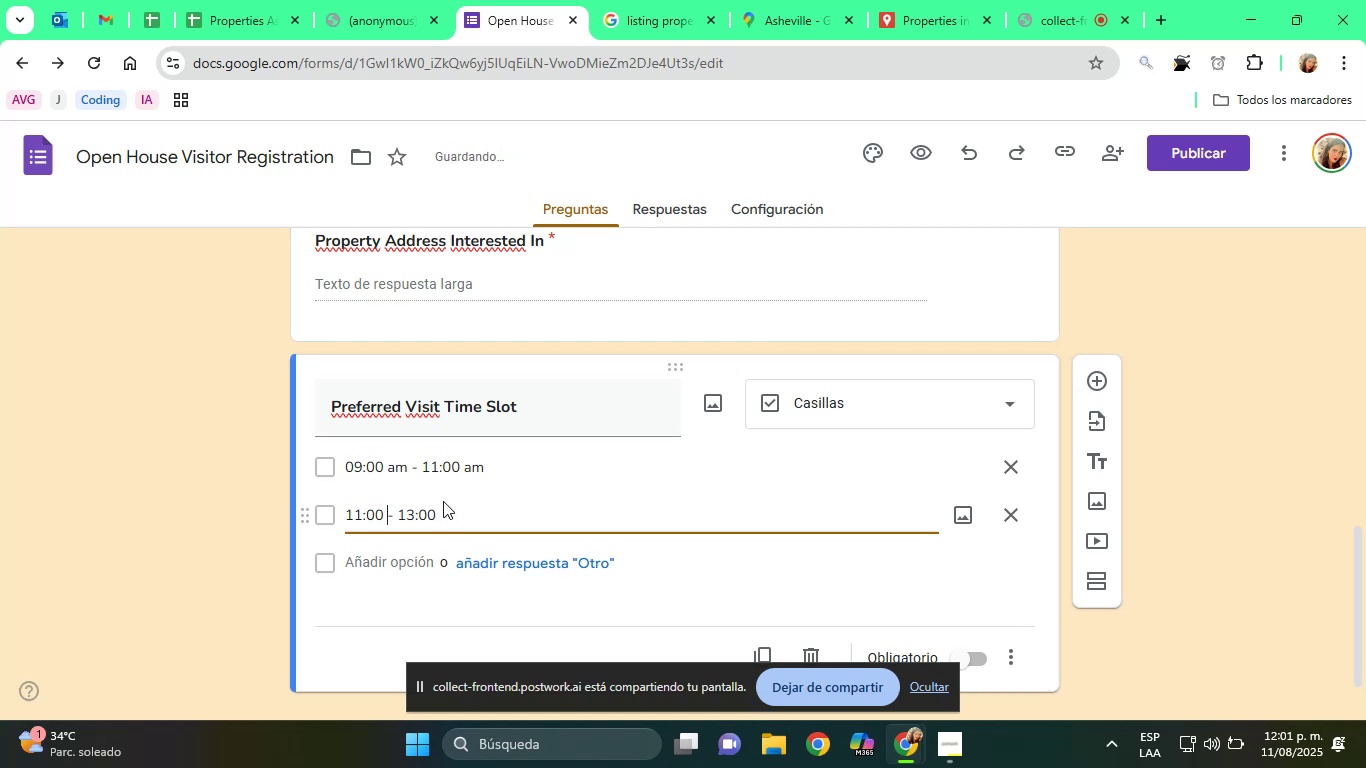 
key(ArrowRight)
 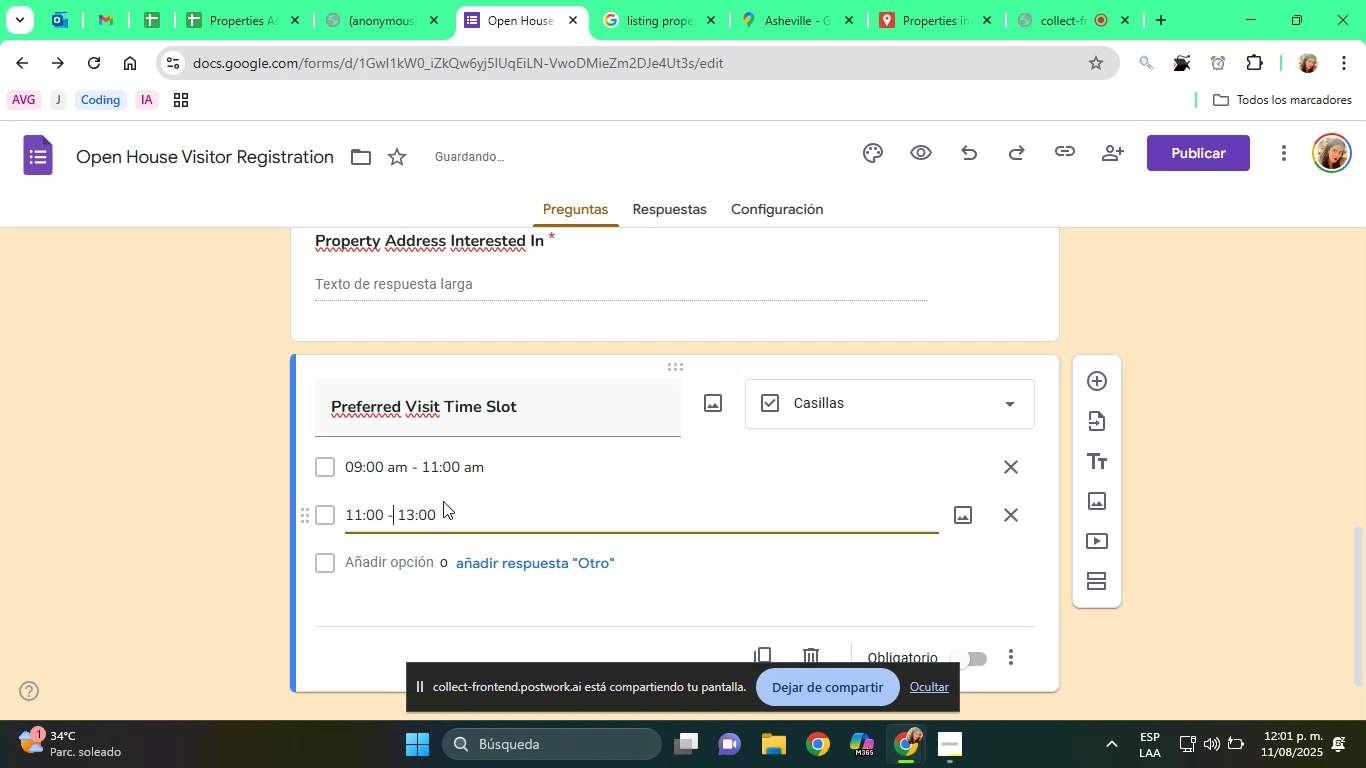 
key(ArrowRight)
 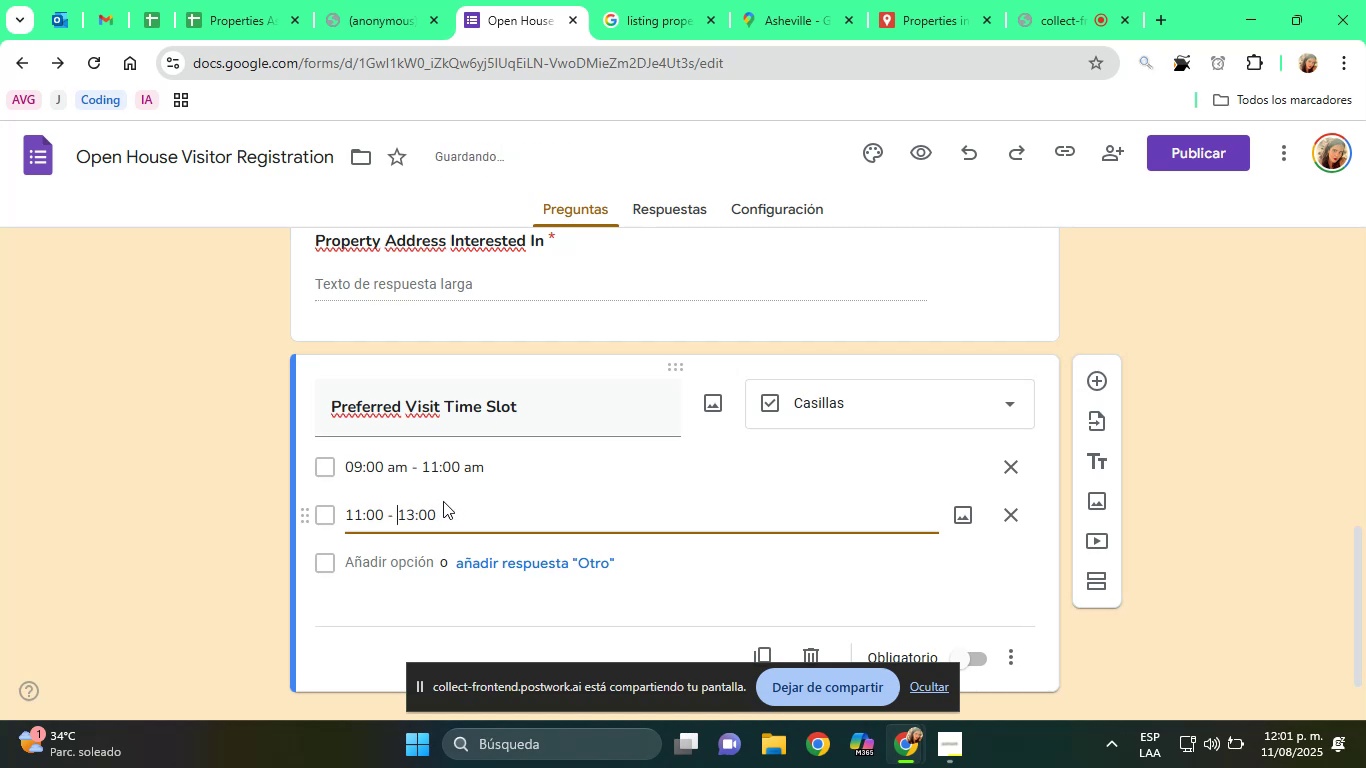 
key(ArrowRight)
 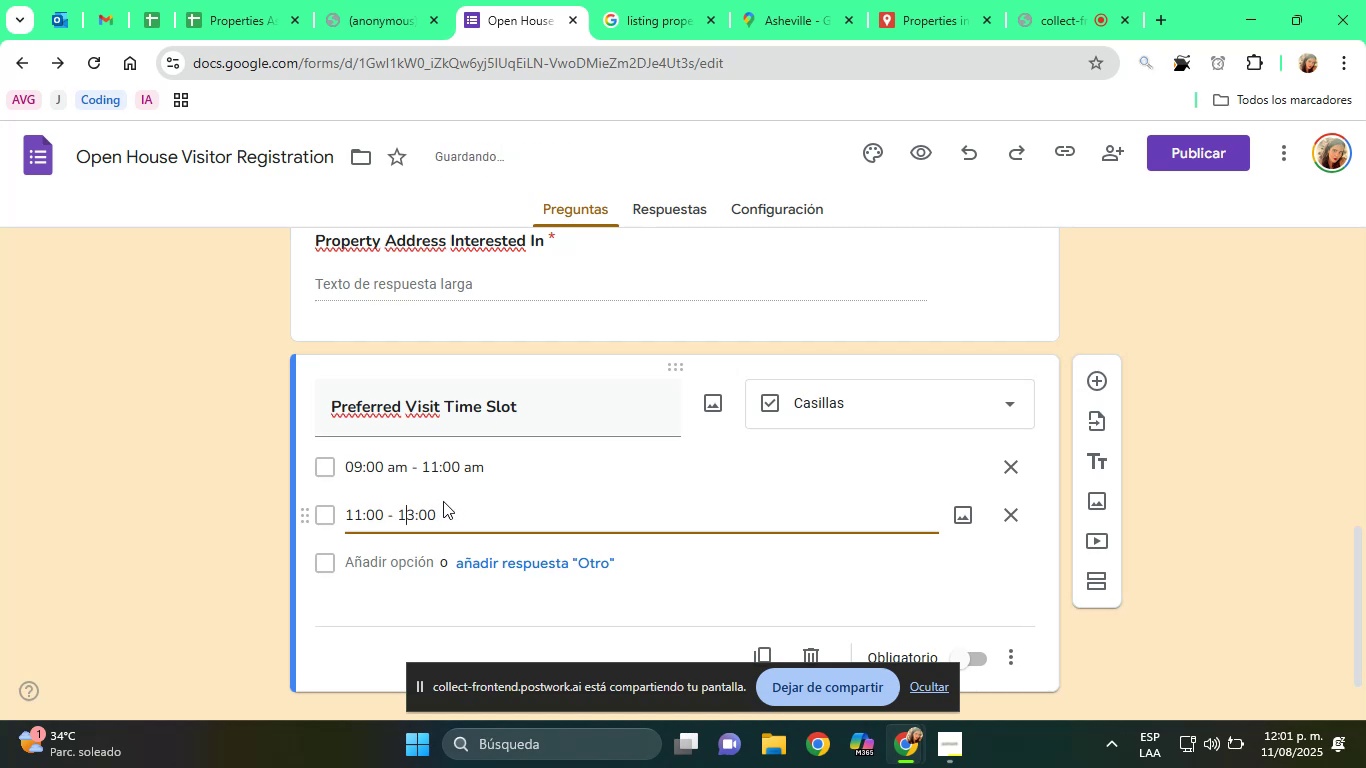 
scroll: coordinate [443, 501], scroll_direction: up, amount: 1.0
 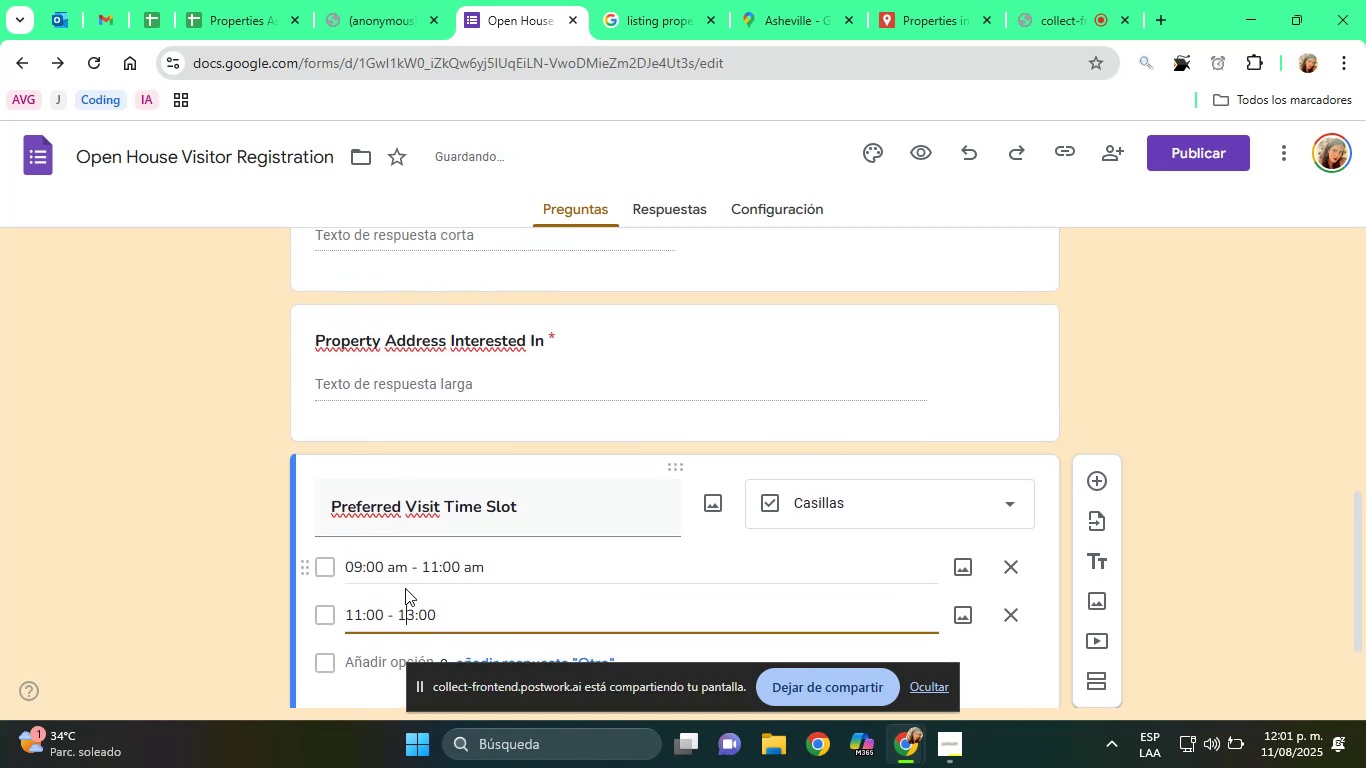 
left_click([381, 562])
 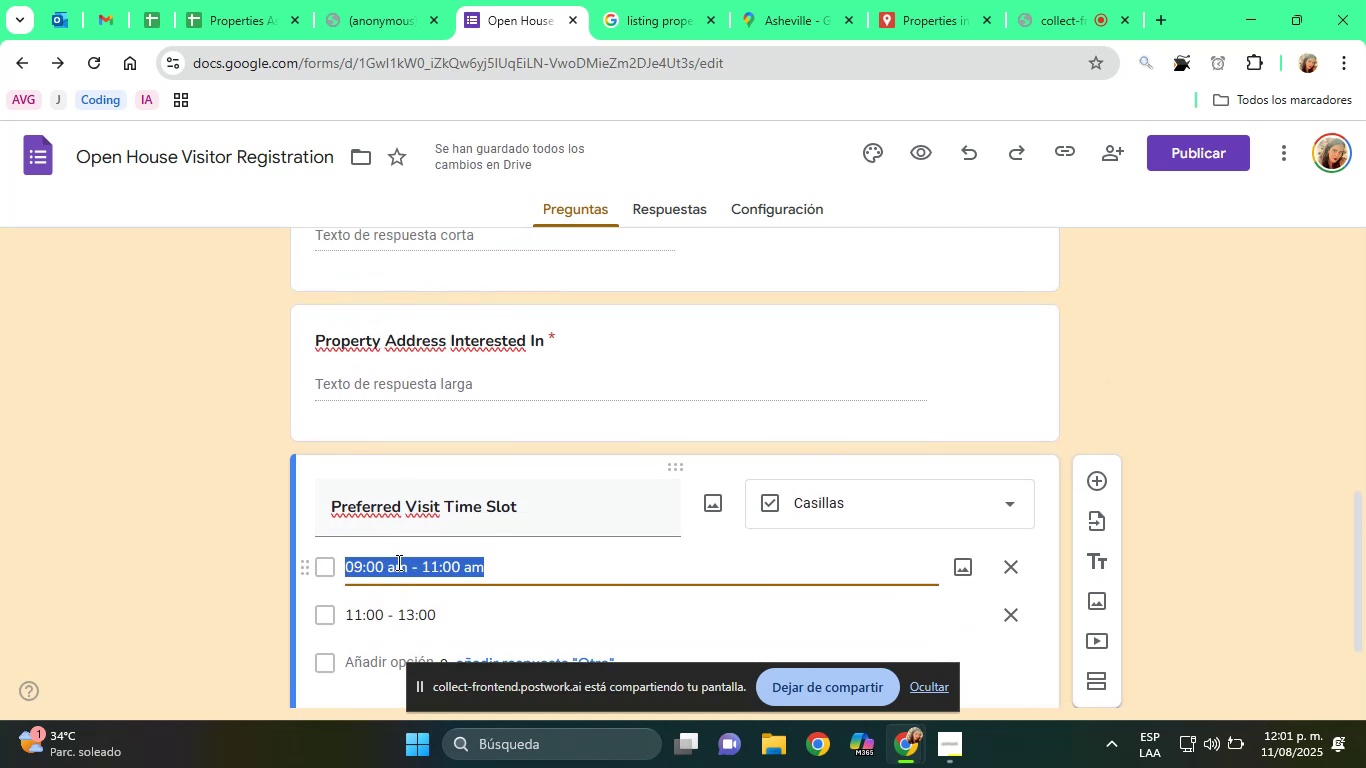 
left_click([397, 562])
 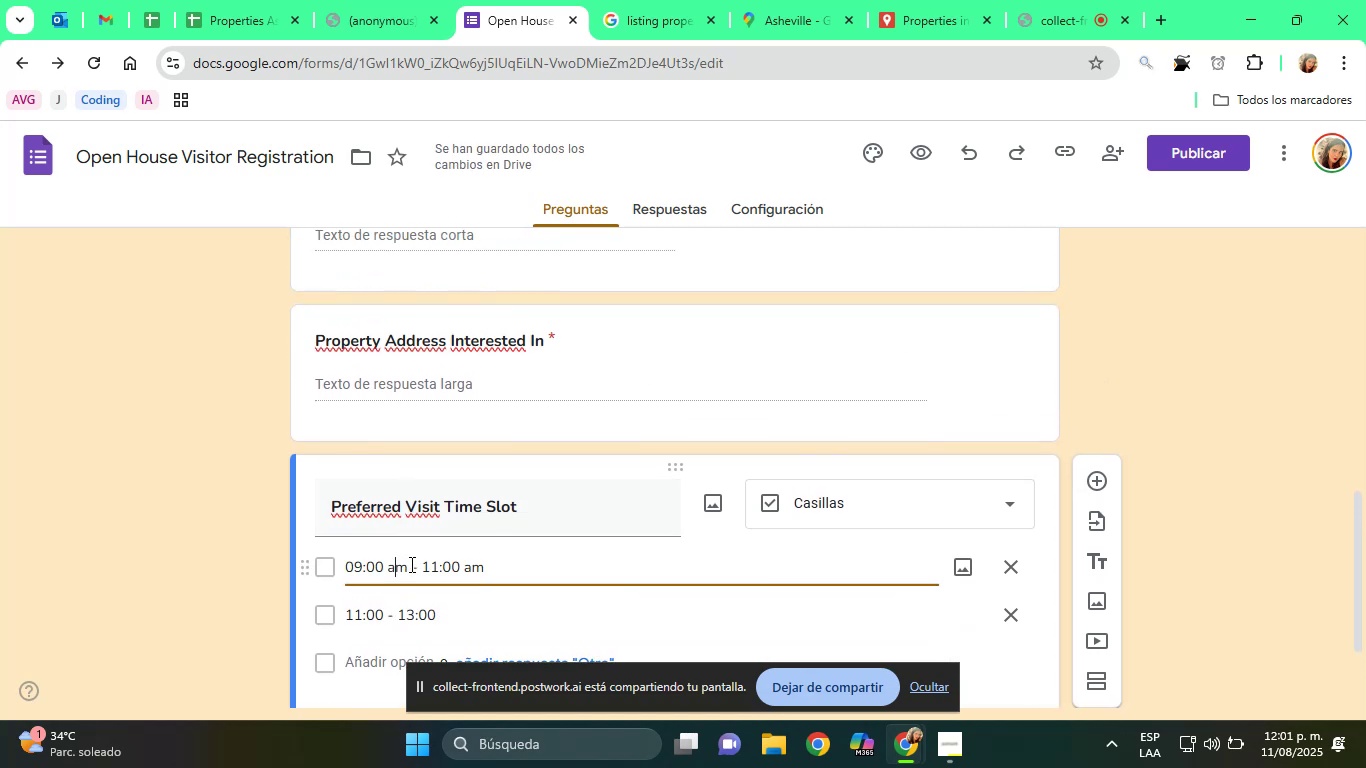 
left_click([410, 564])
 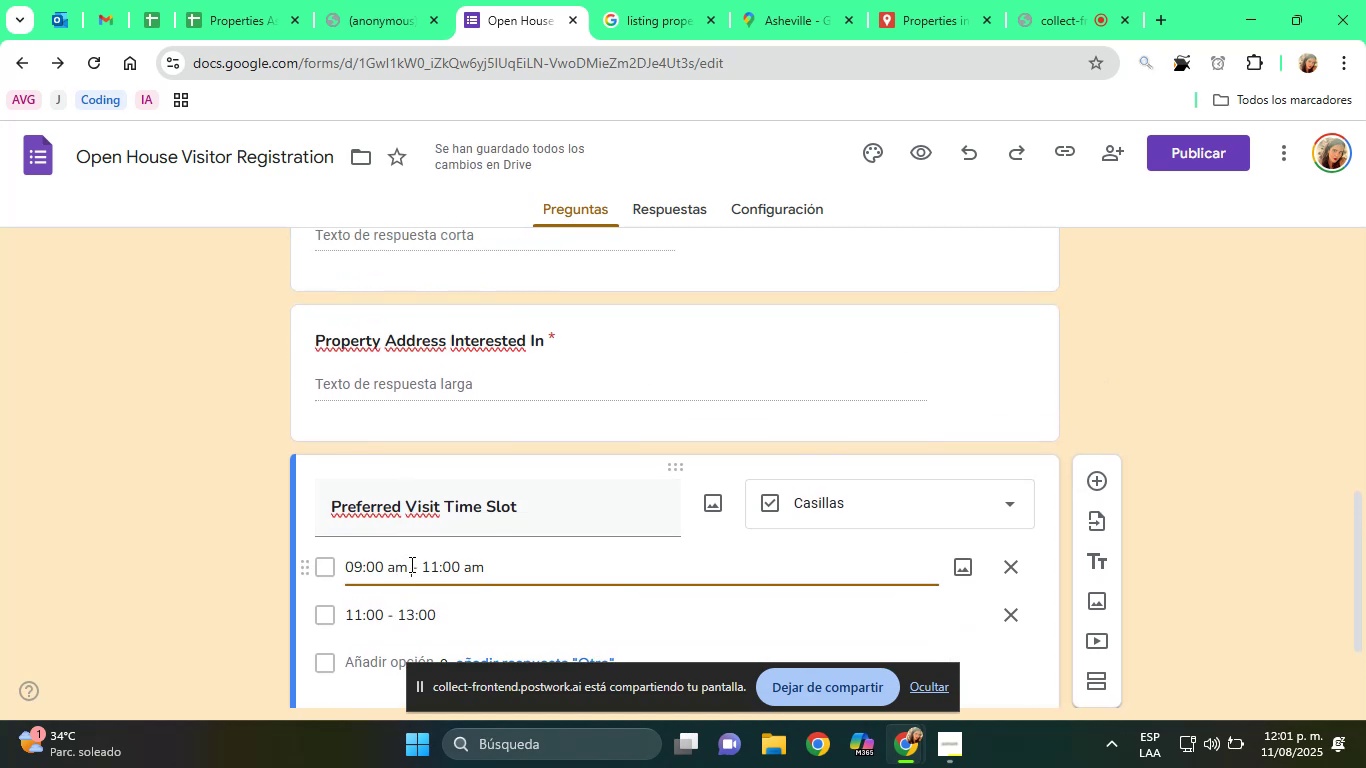 
key(Backspace)
 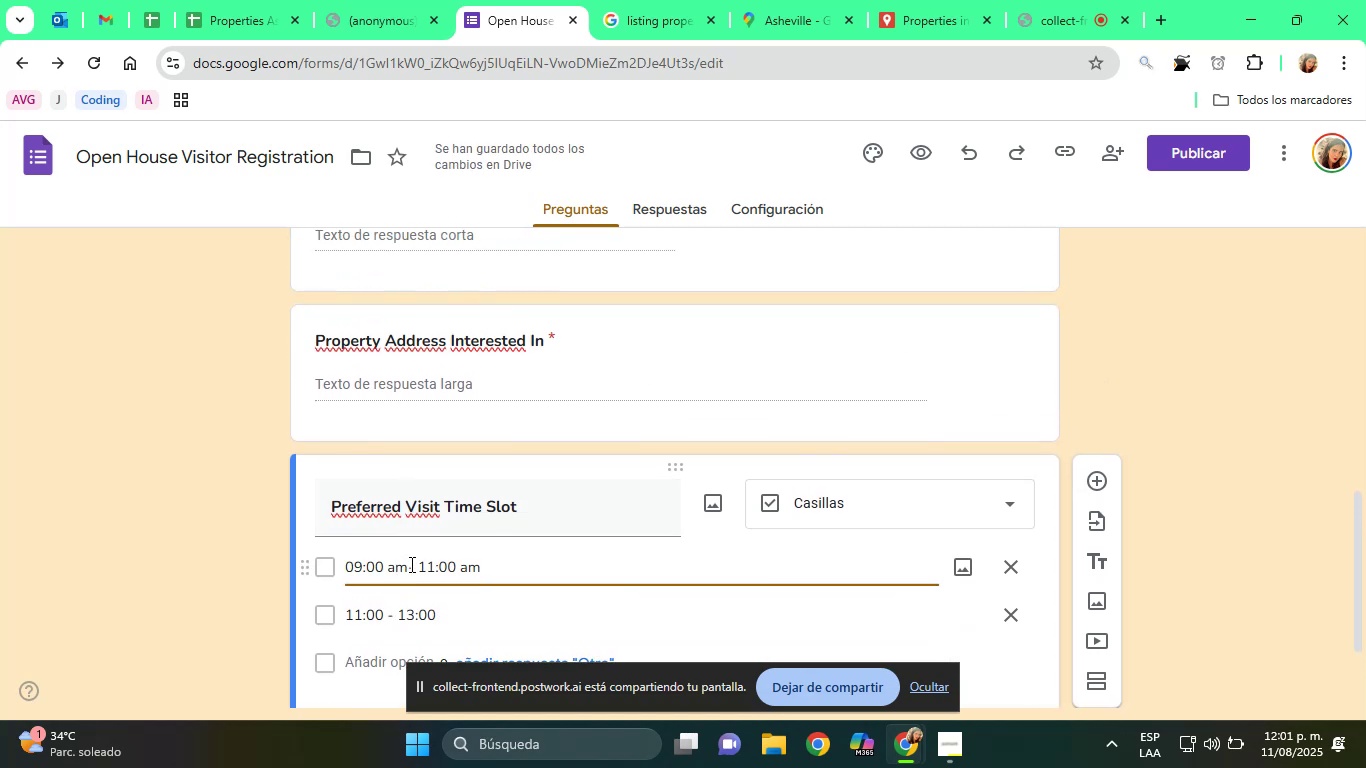 
key(Backspace)
 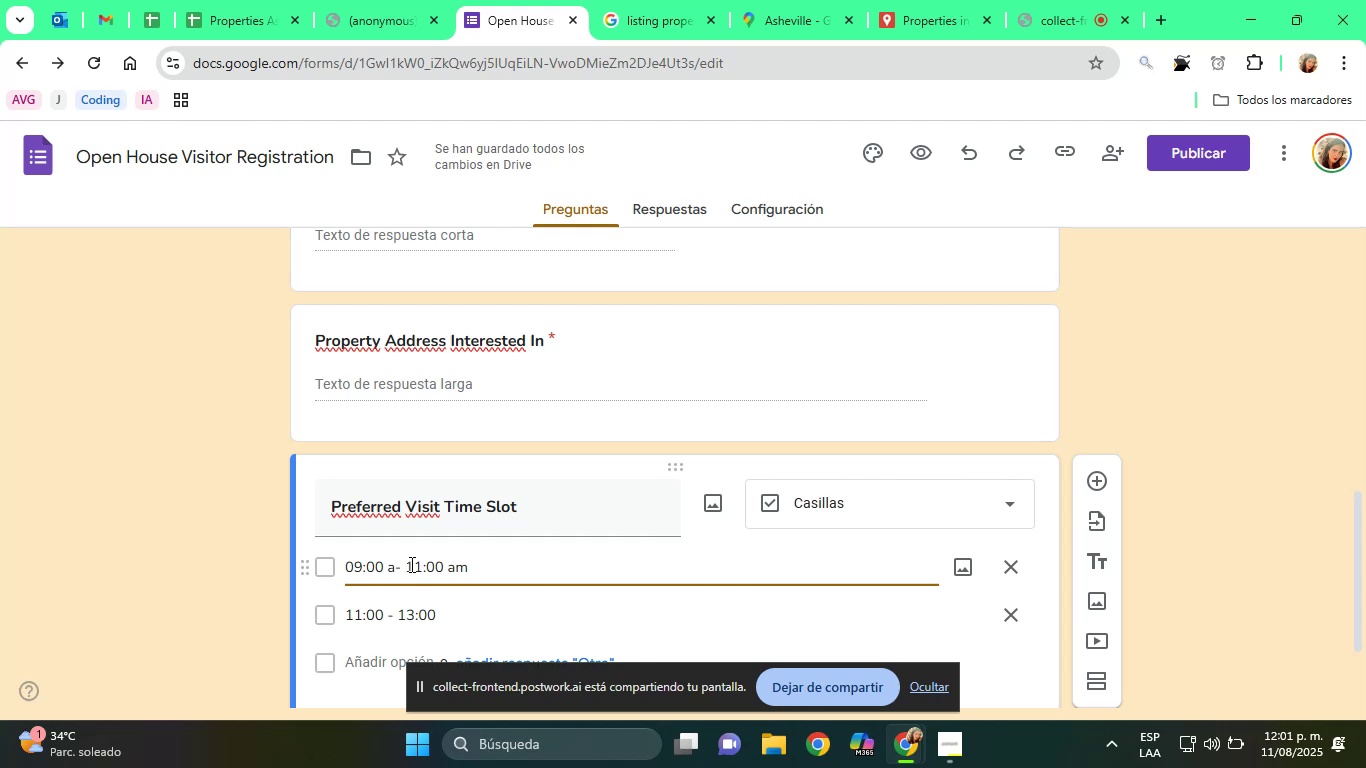 
key(Backspace)
 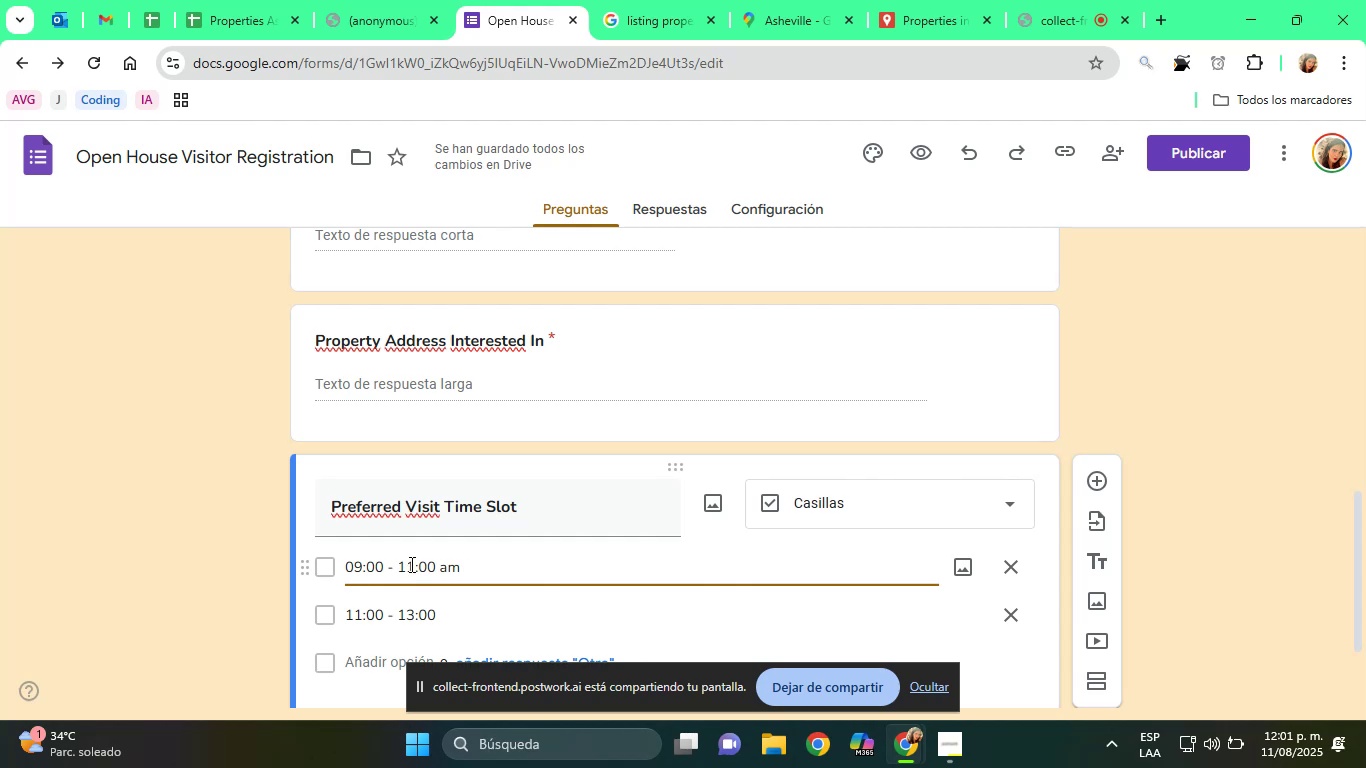 
key(Backspace)
 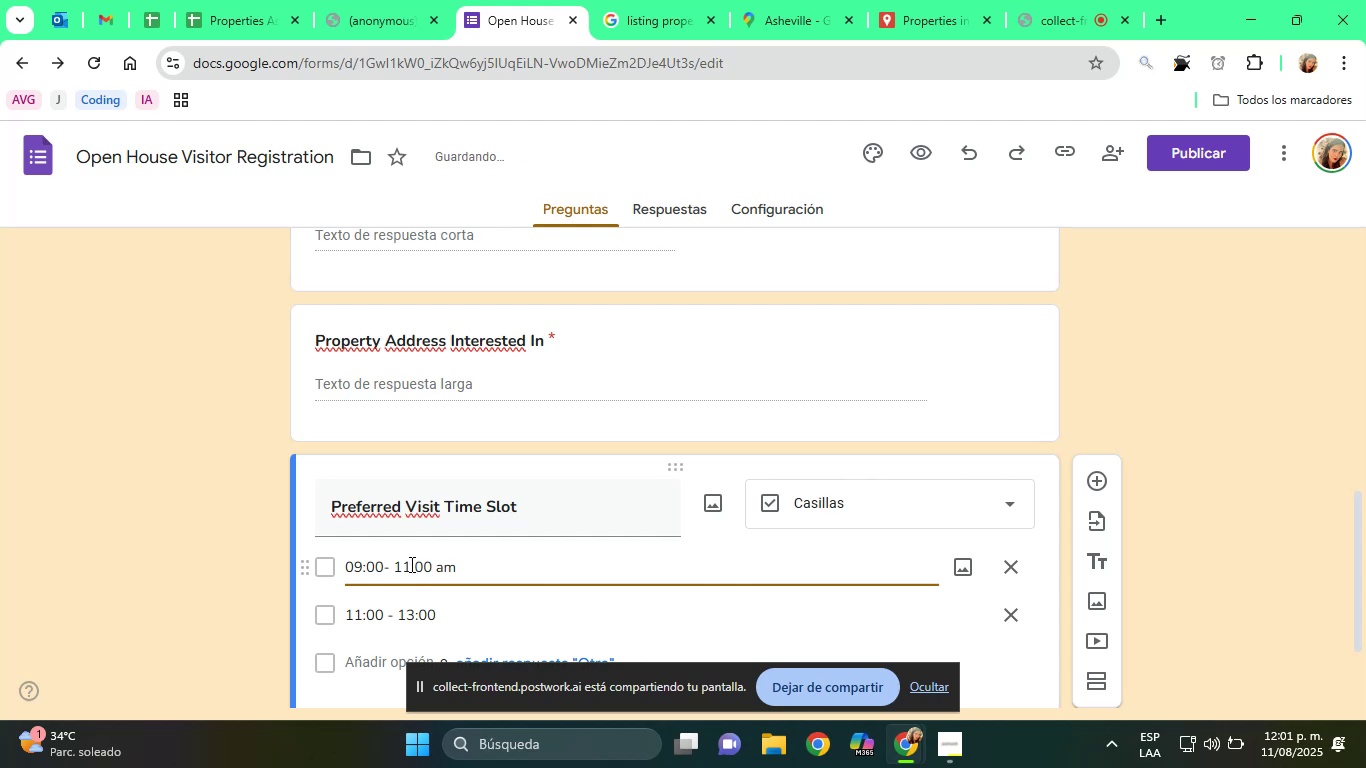 
key(Space)
 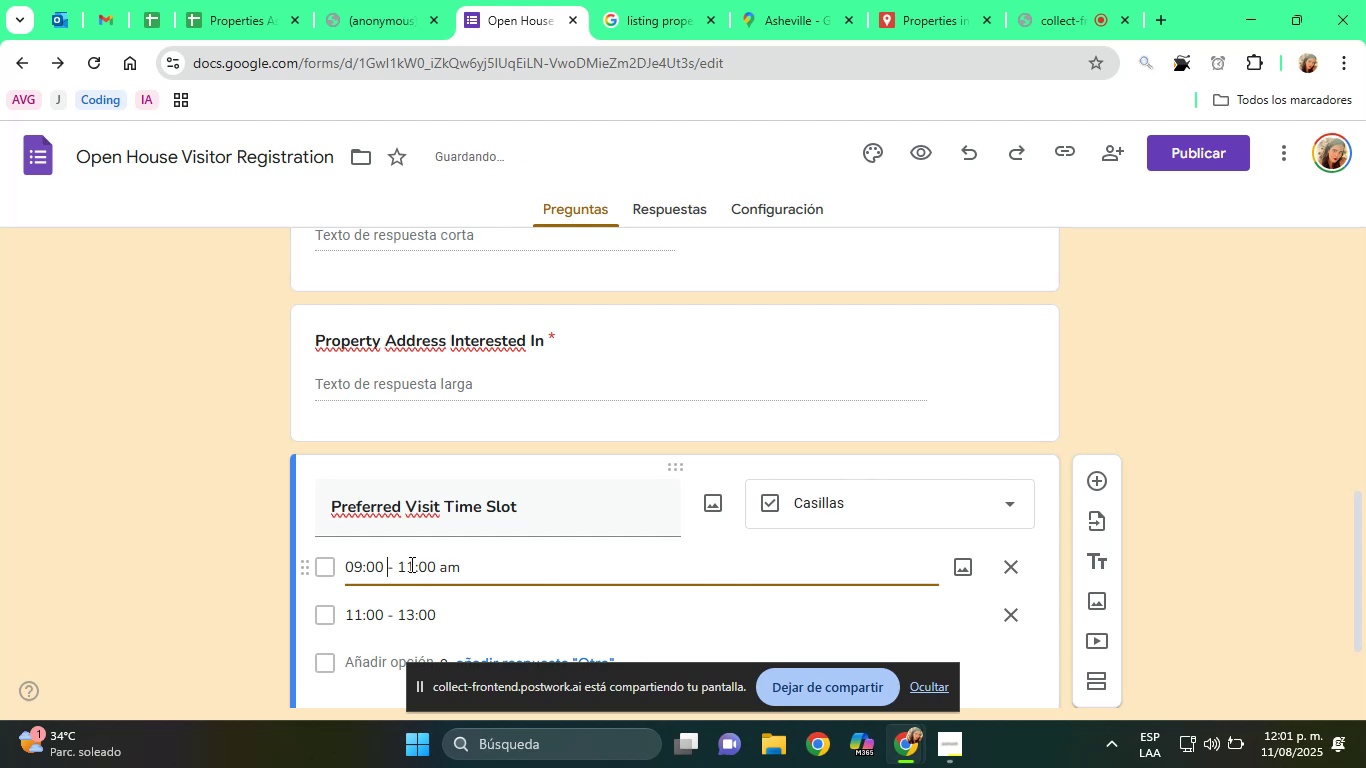 
key(ArrowRight)
 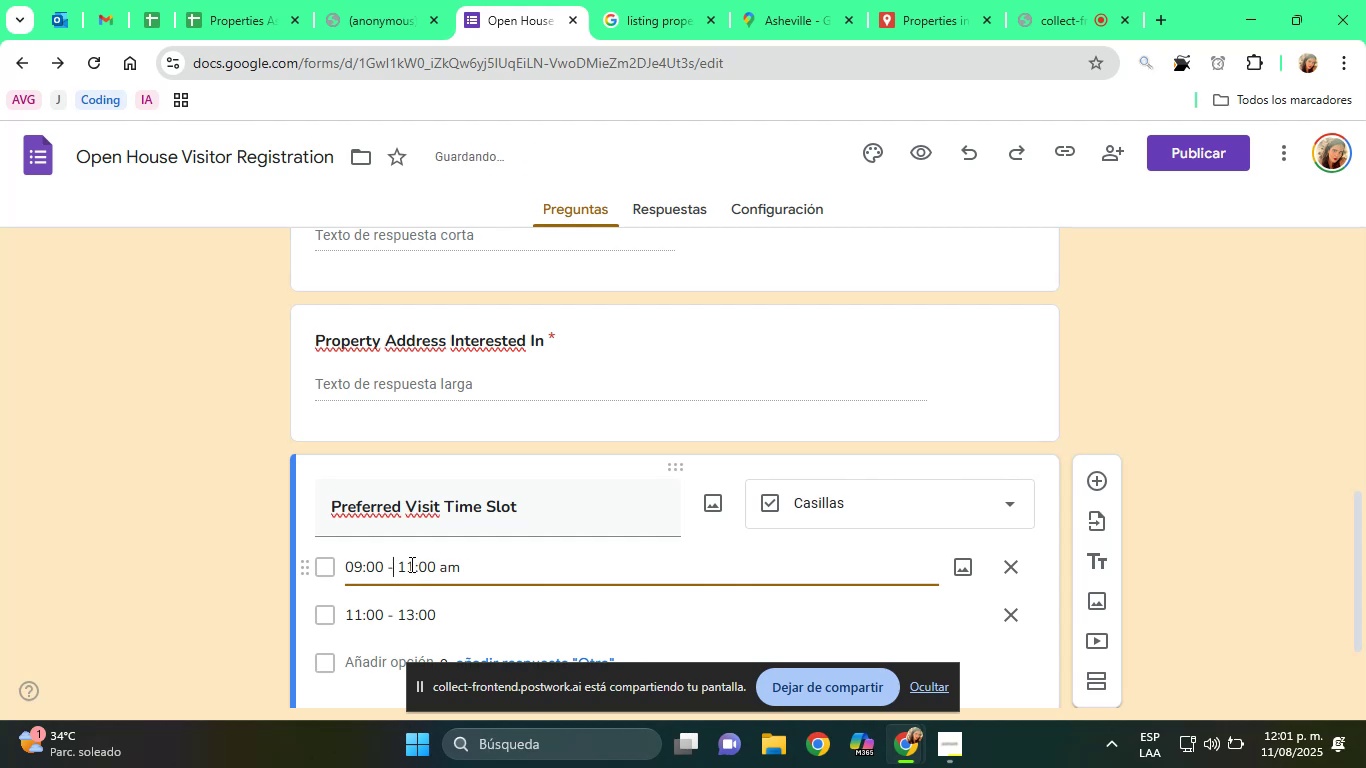 
key(ArrowRight)
 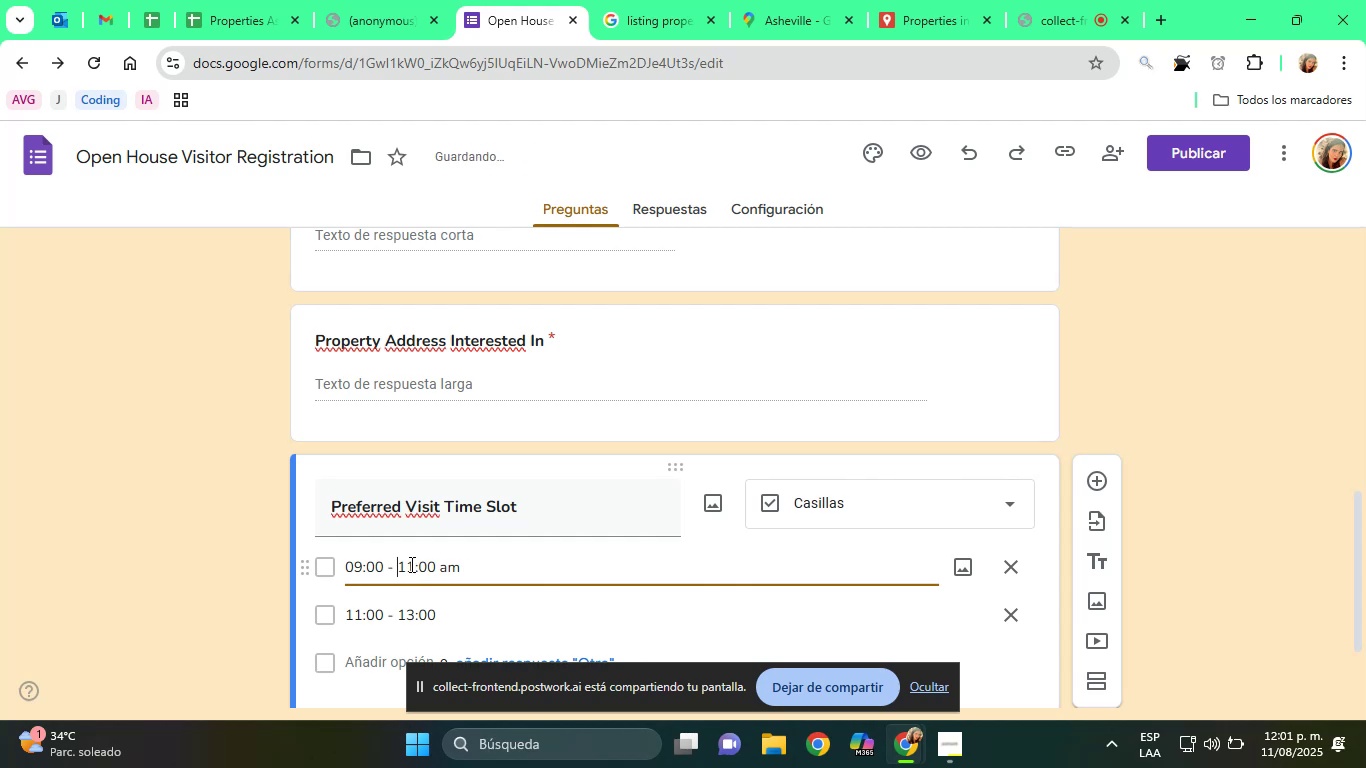 
key(ArrowRight)
 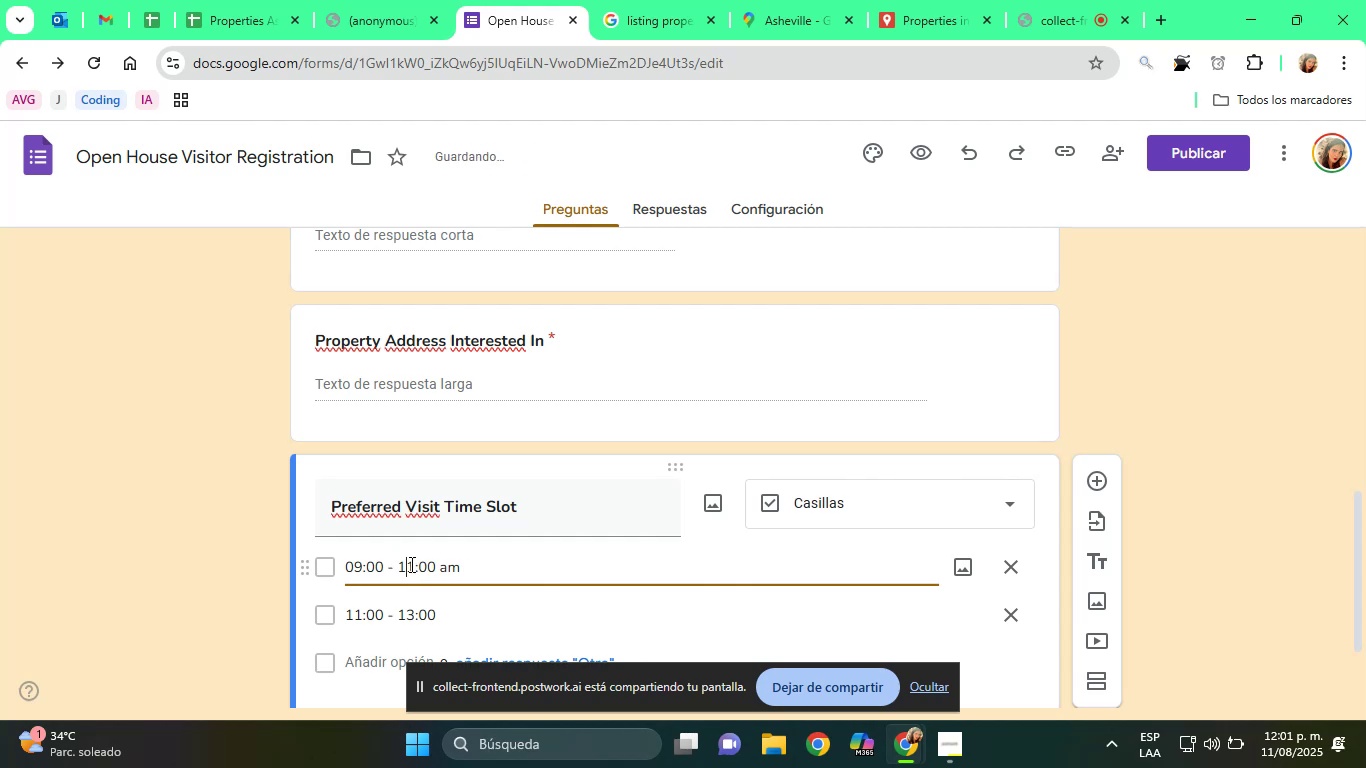 
key(ArrowRight)
 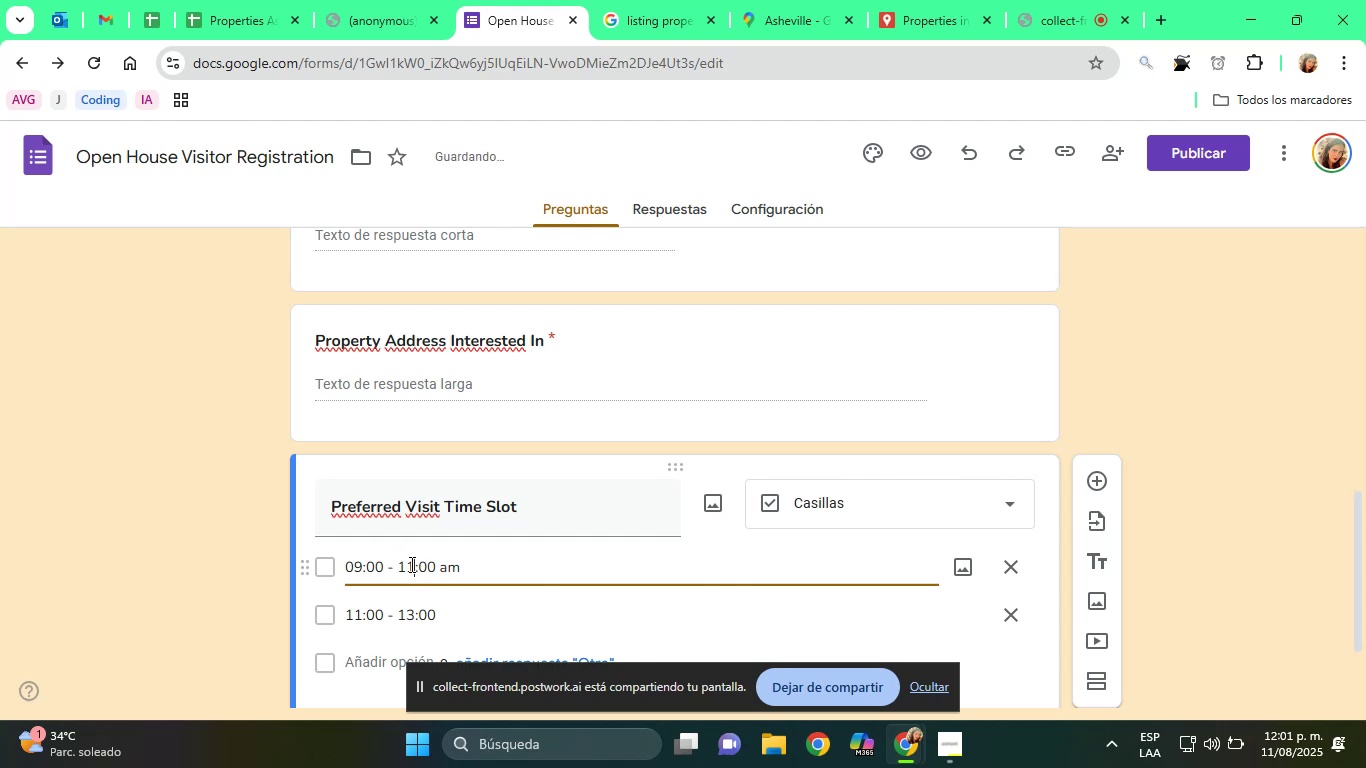 
key(ArrowRight)
 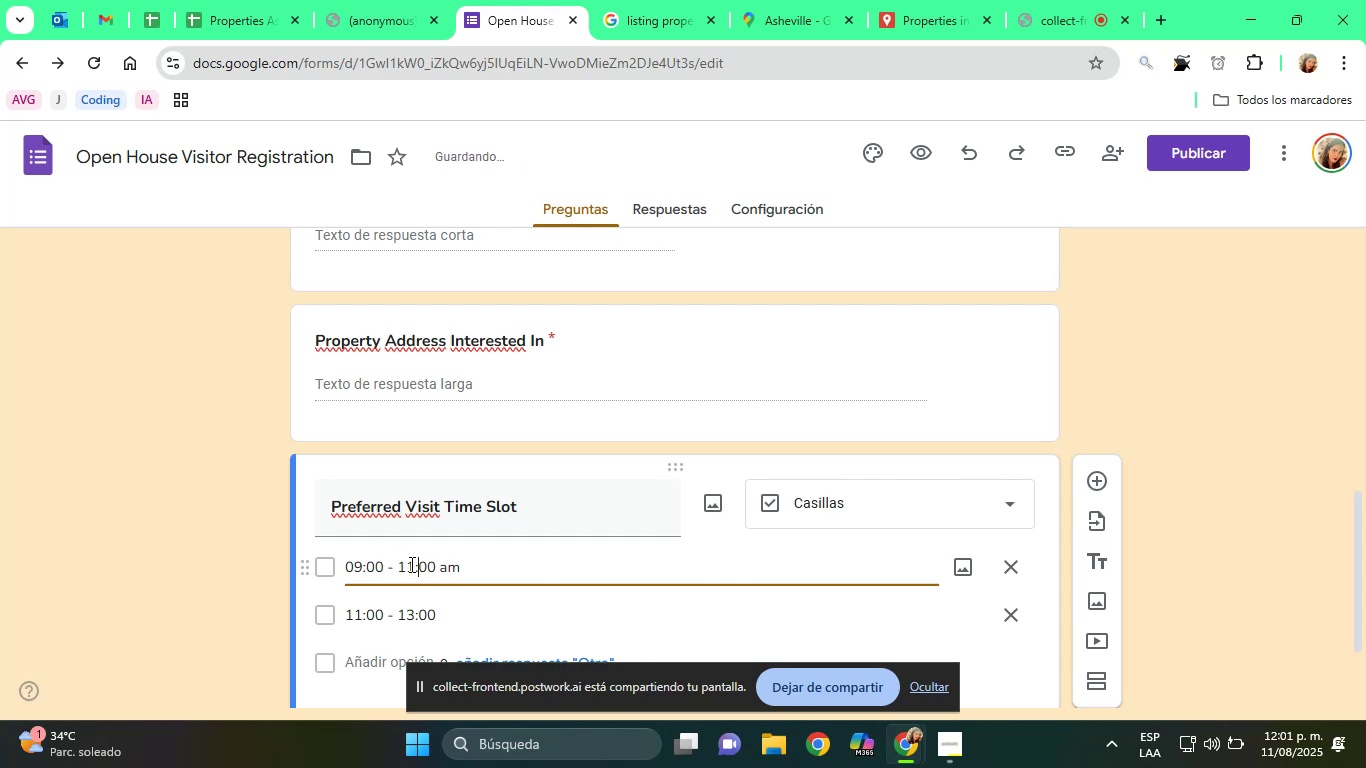 
key(ArrowRight)
 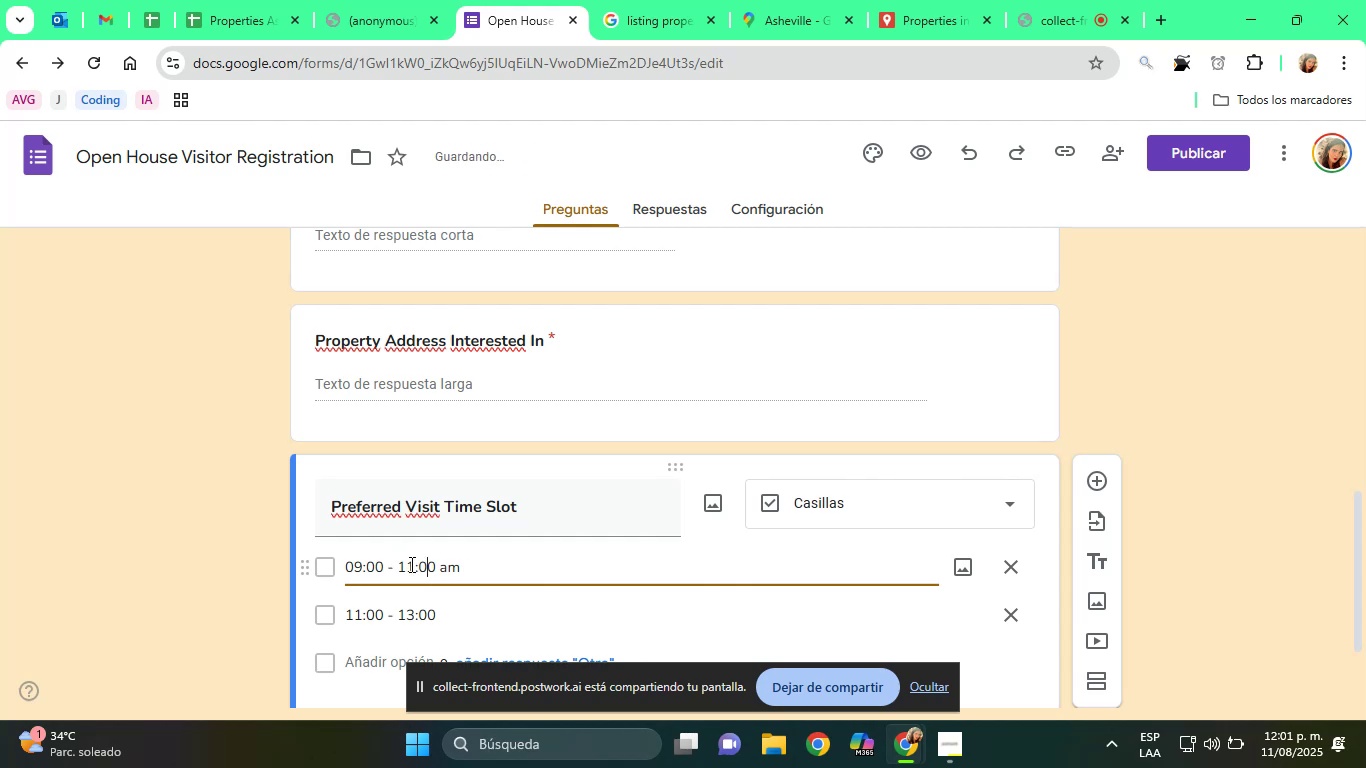 
key(ArrowRight)
 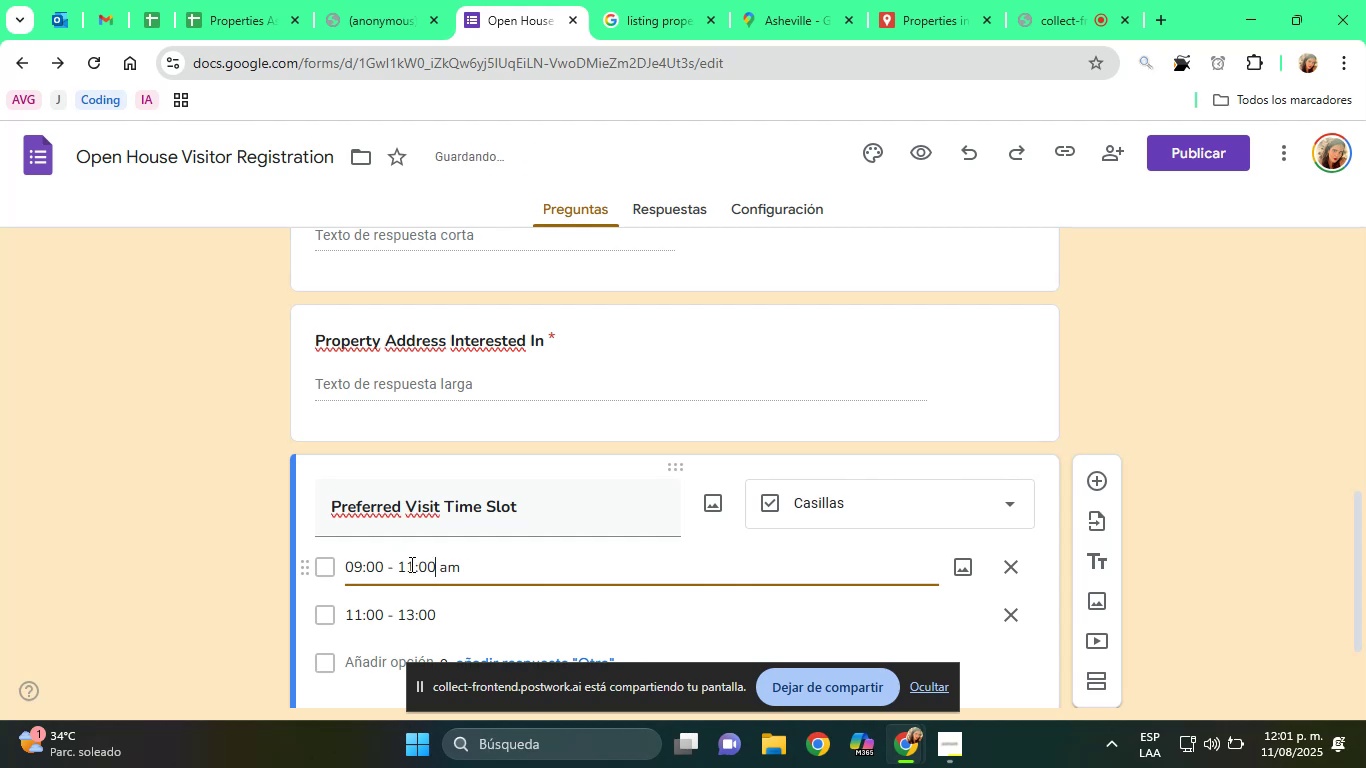 
key(ArrowRight)
 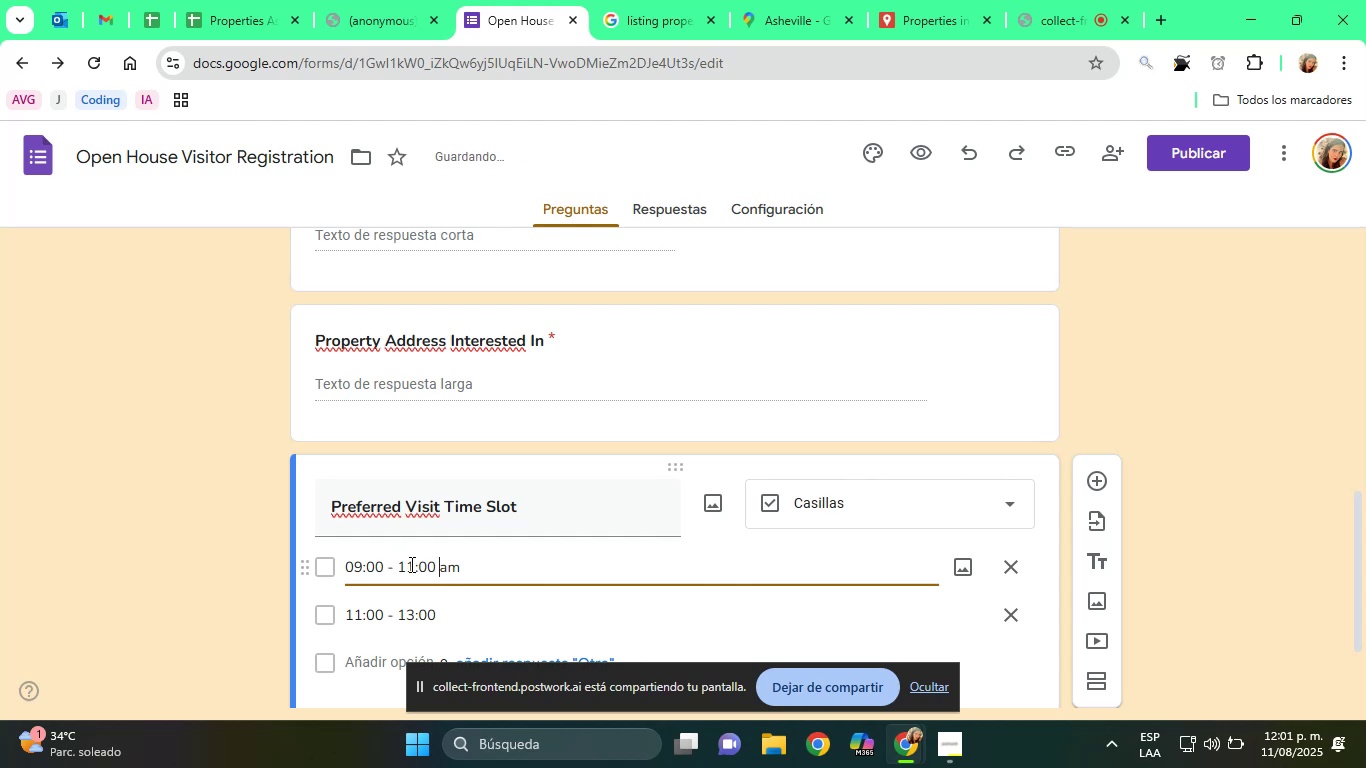 
key(ArrowRight)
 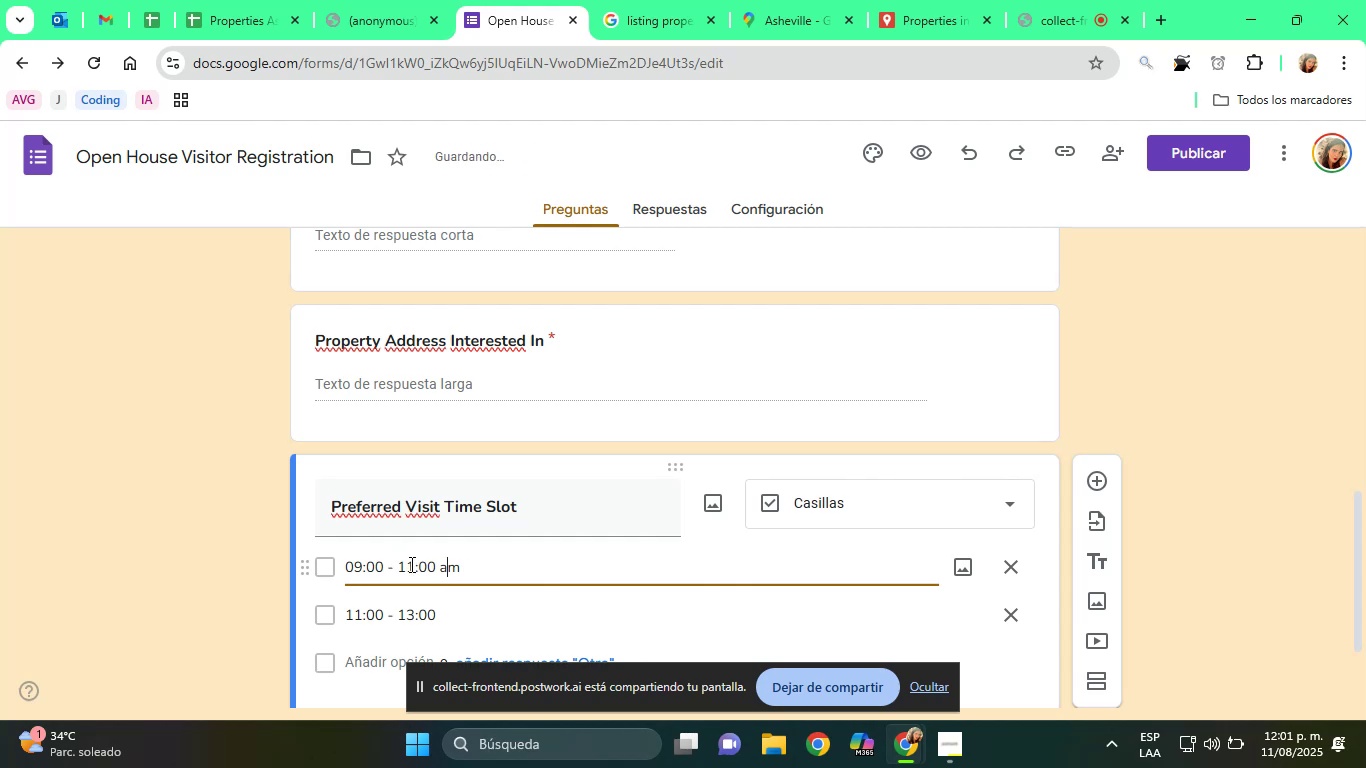 
key(ArrowRight)
 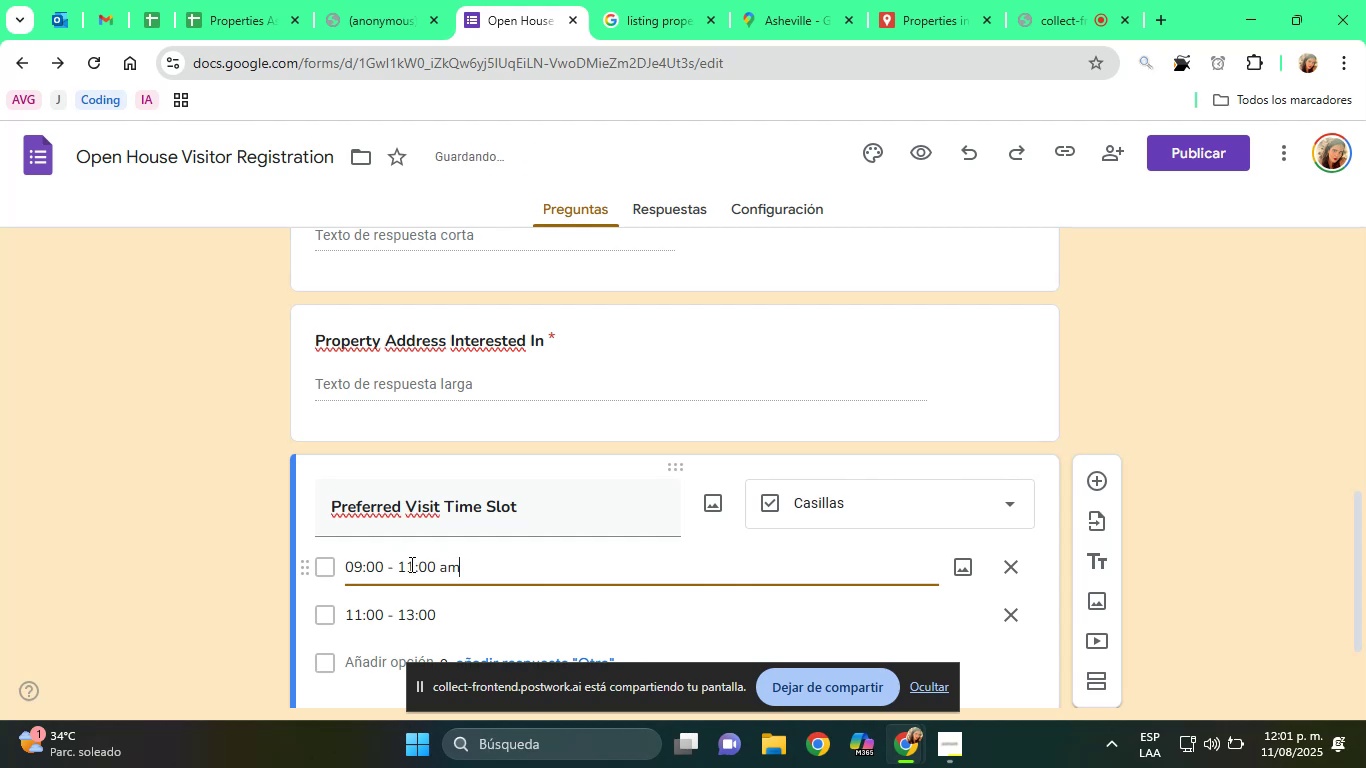 
key(ArrowRight)
 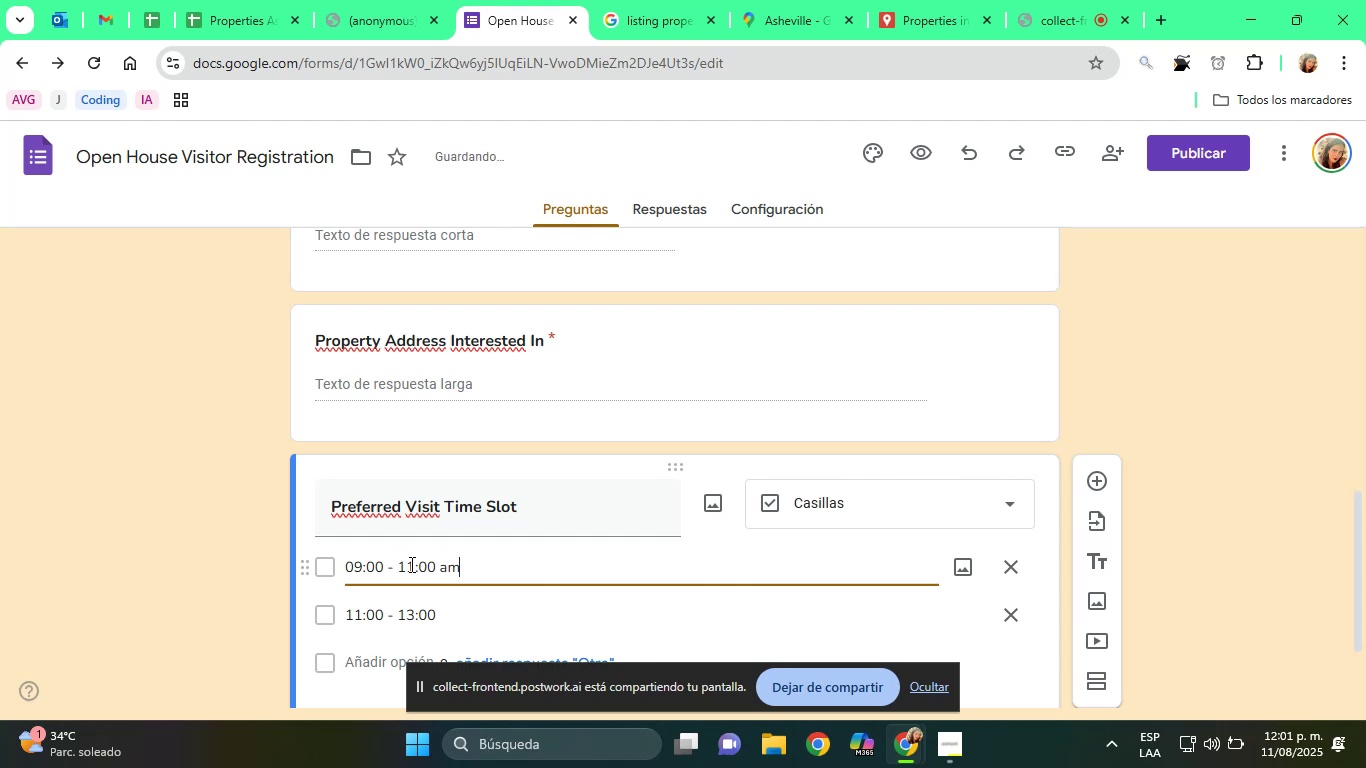 
key(Backspace)
 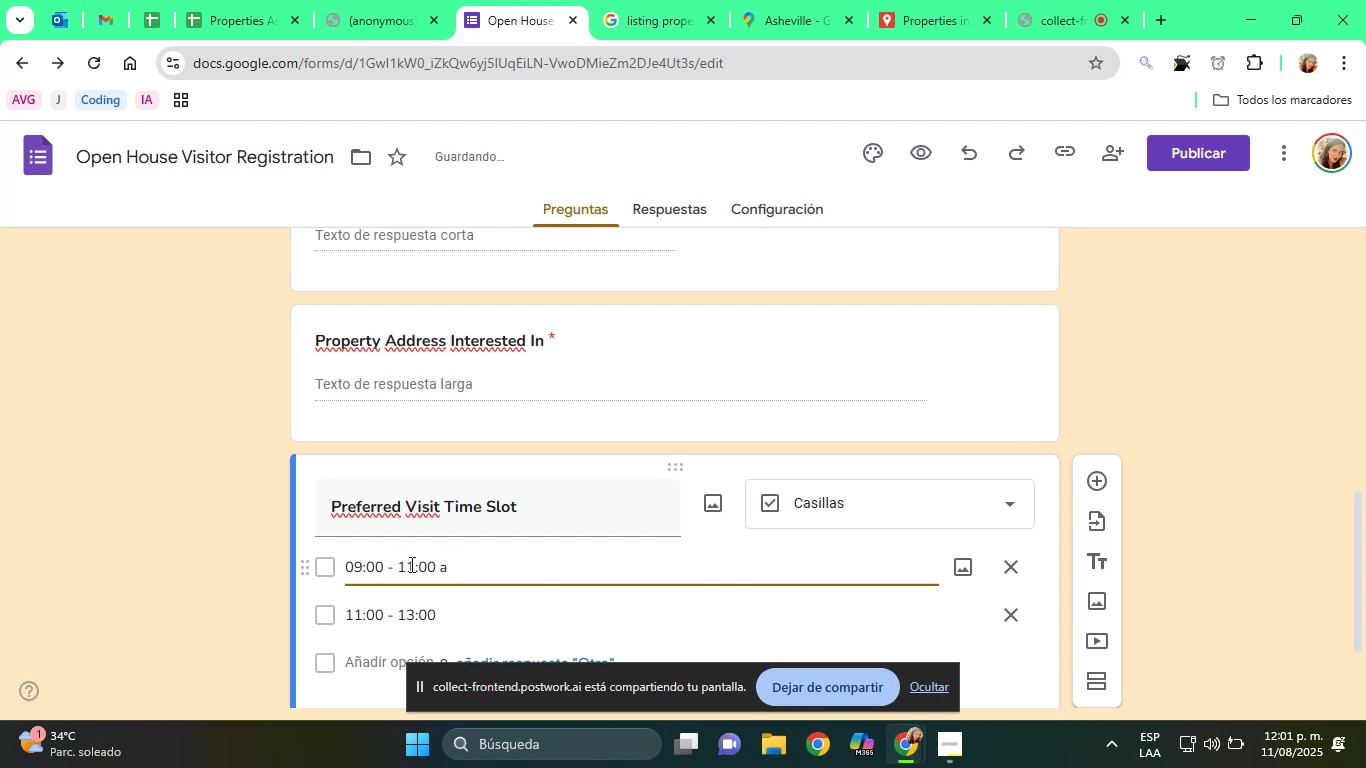 
key(Backspace)
 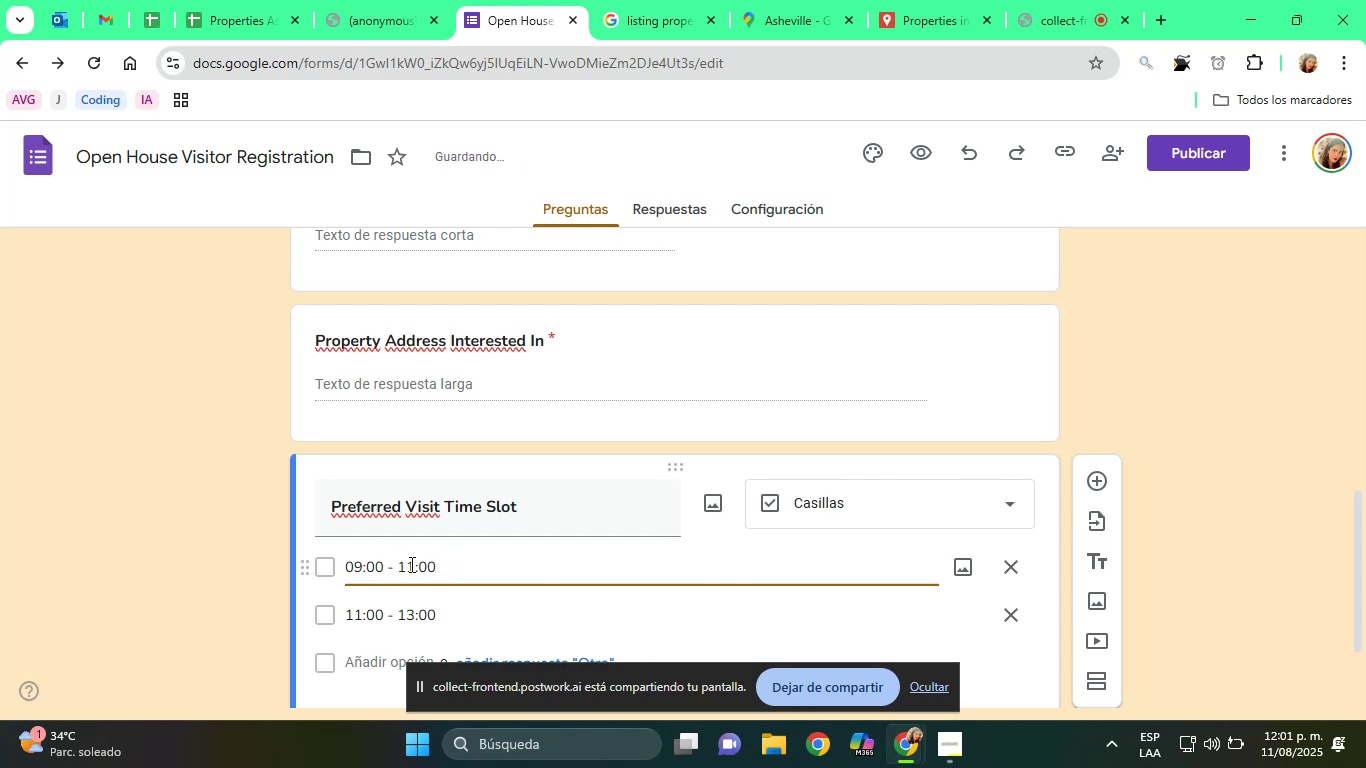 
key(Backspace)
 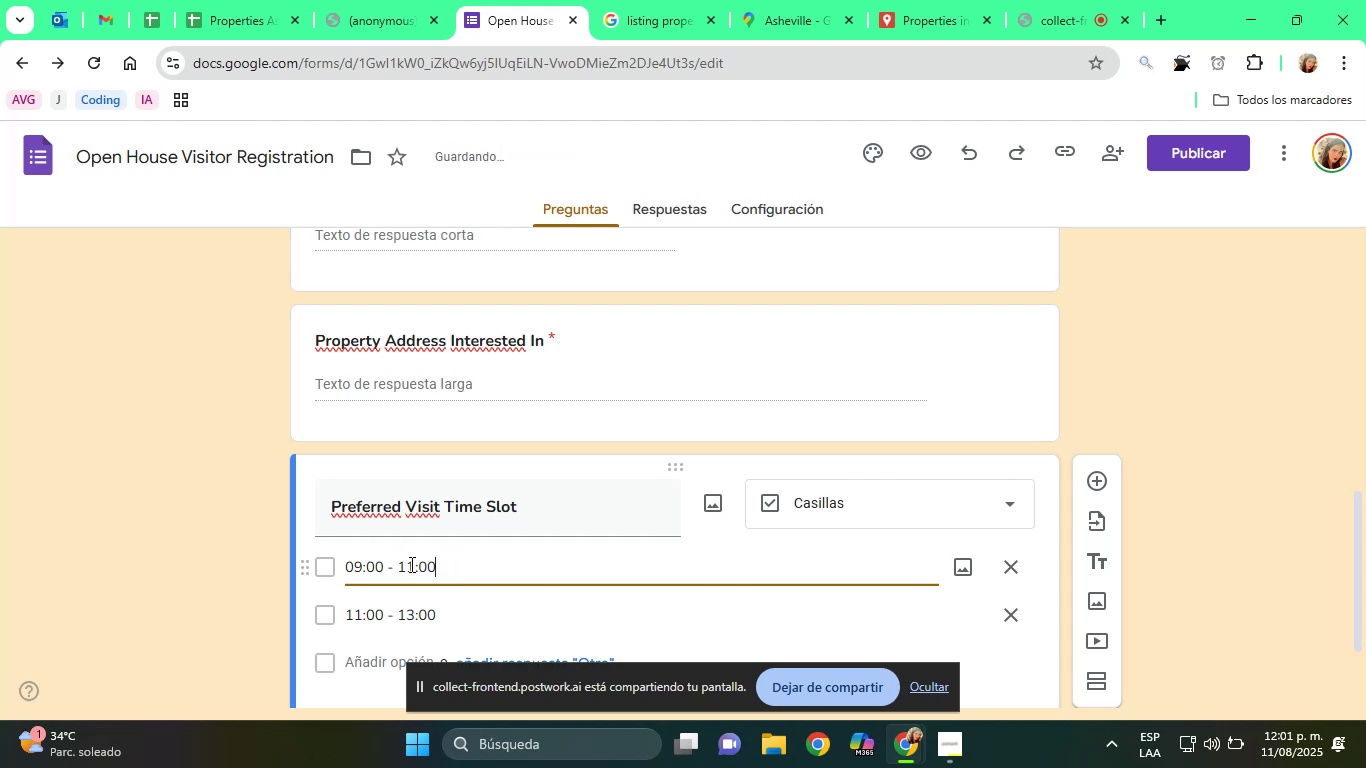 
scroll: coordinate [418, 551], scroll_direction: down, amount: 3.0
 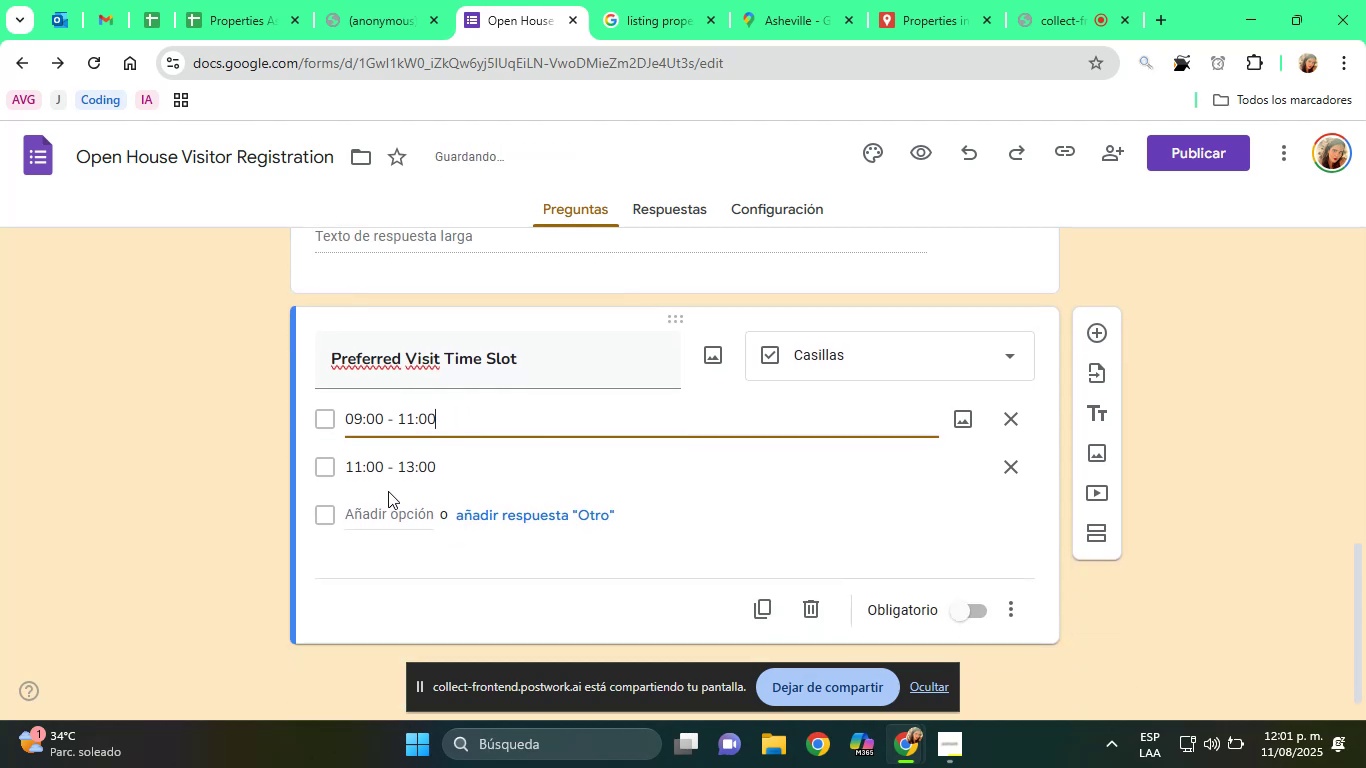 
left_click([382, 511])
 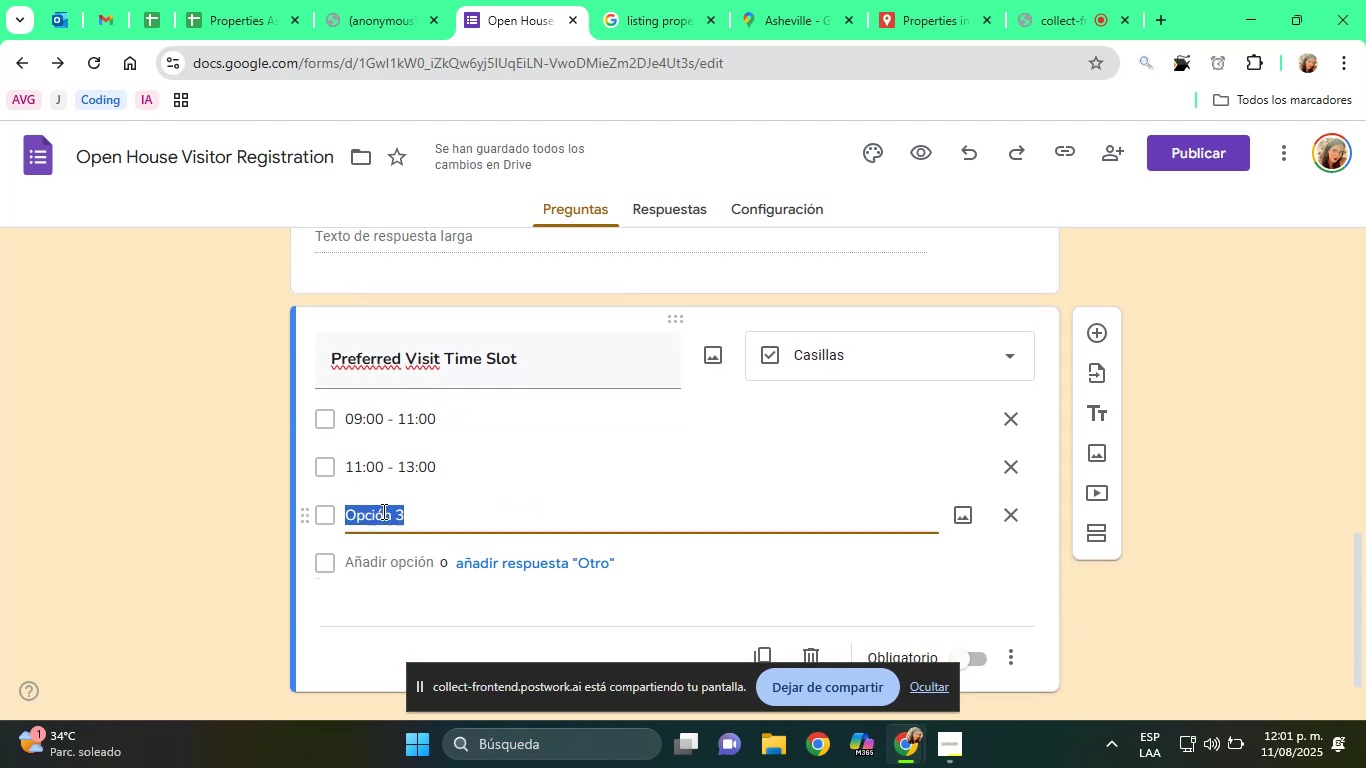 
type(14)
key(Backspace)
type(3>00)
 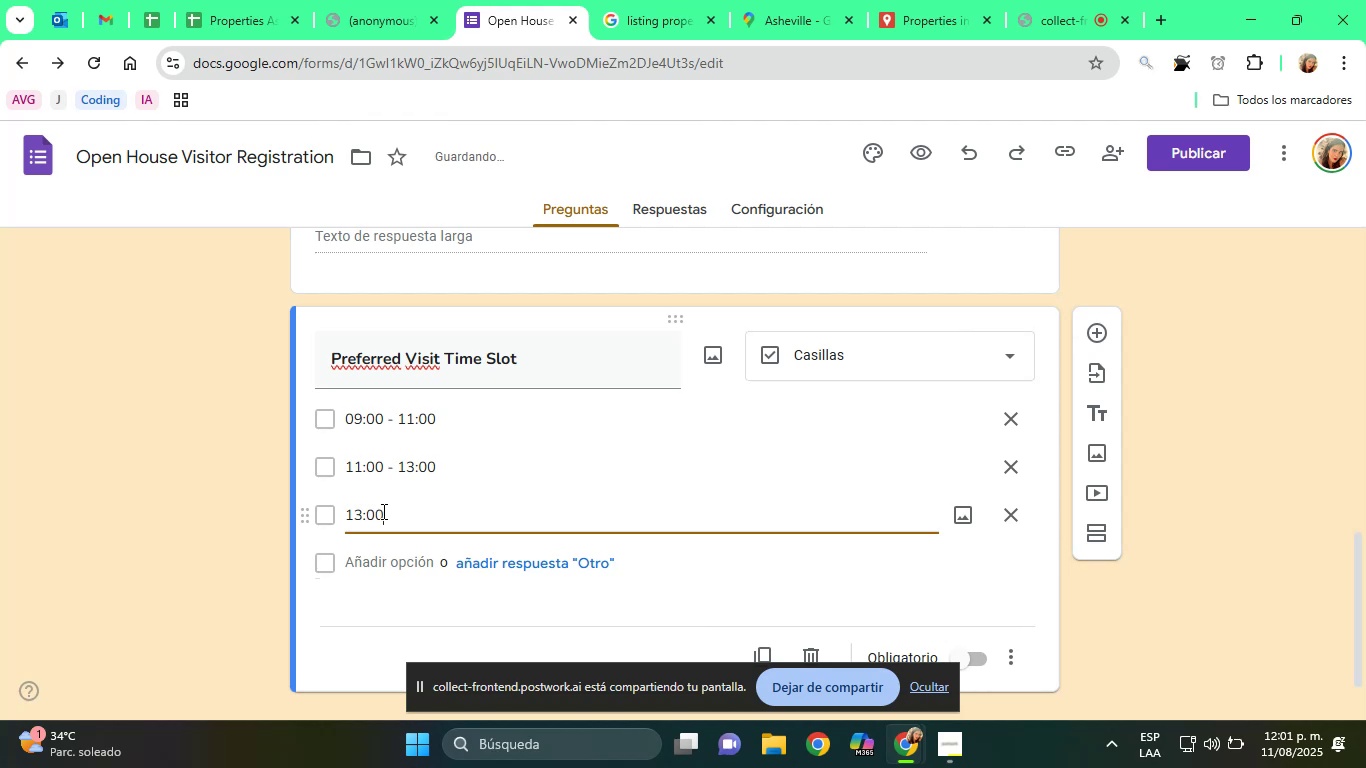 
wait(6.4)
 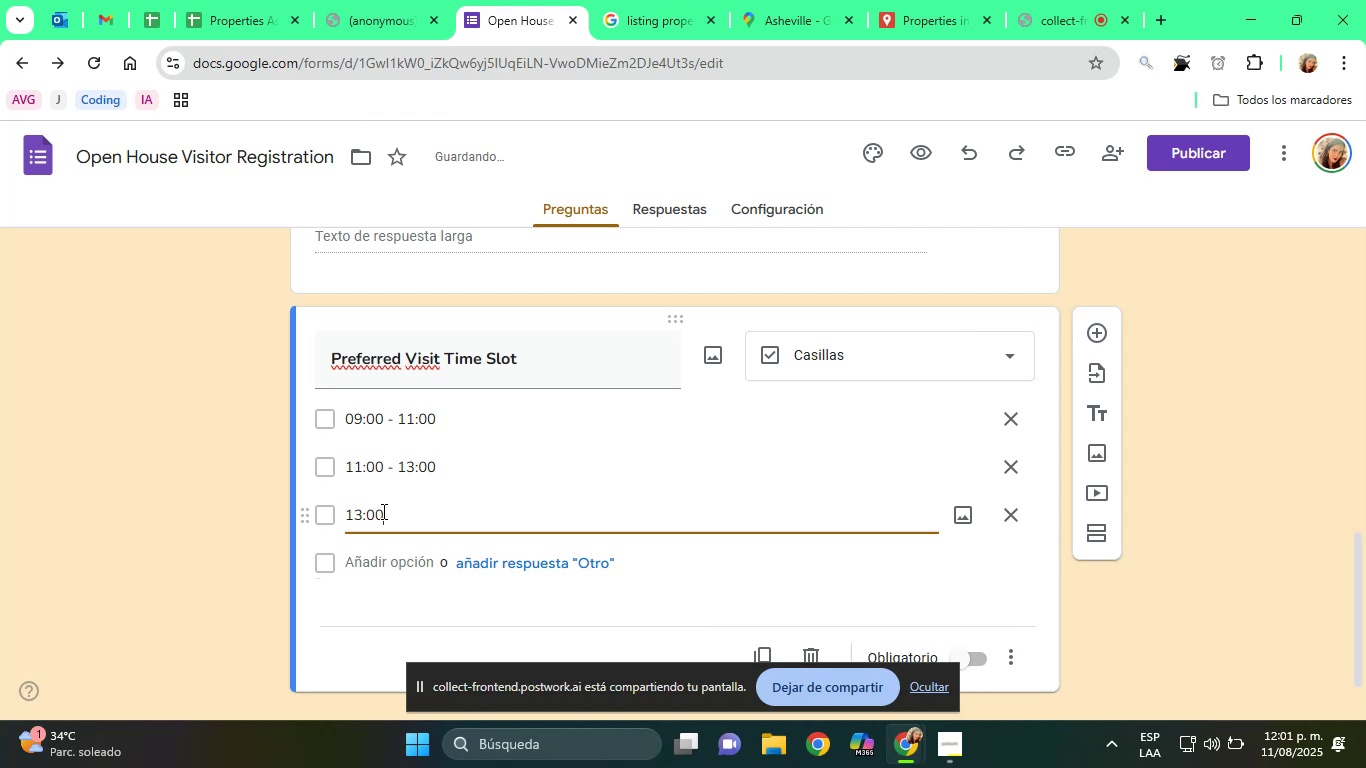 
type( - 15>00)
 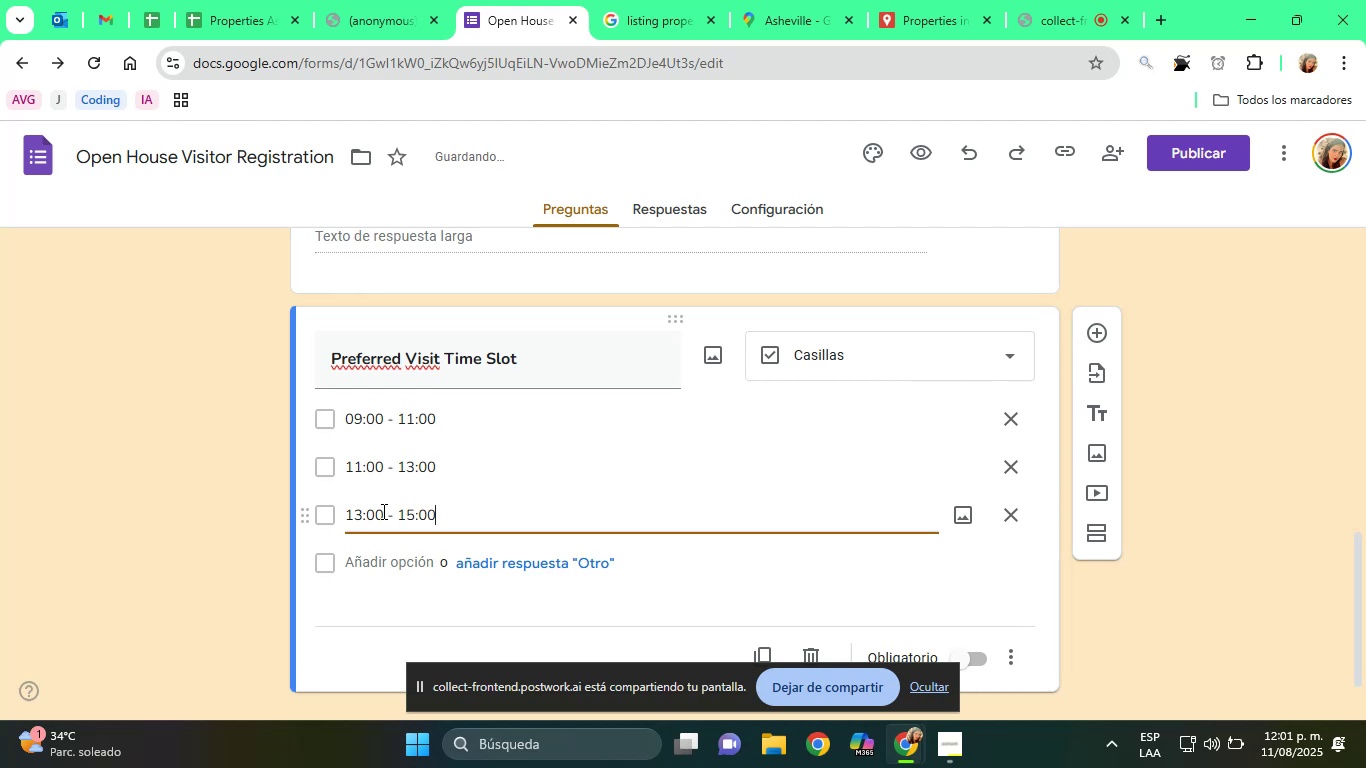 
left_click([377, 563])
 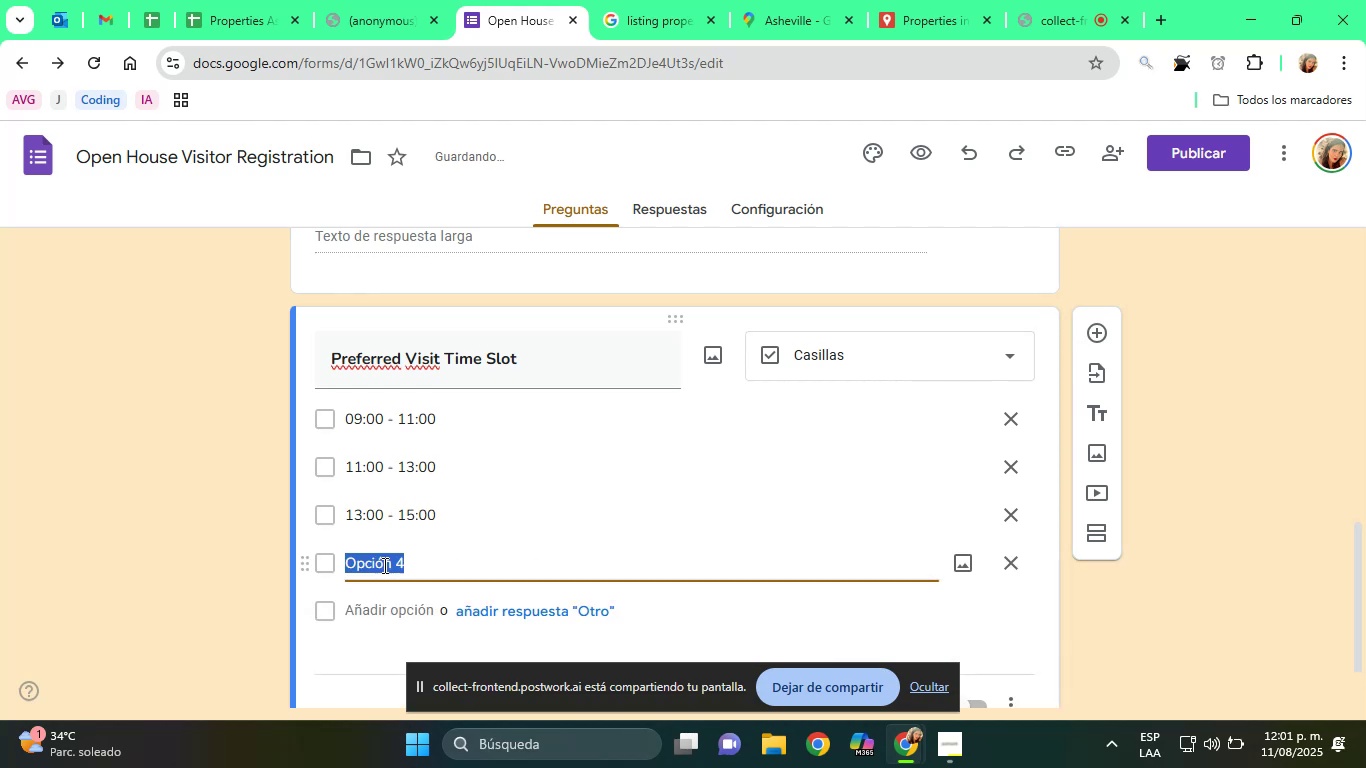 
type(15>00 - 17>00)
 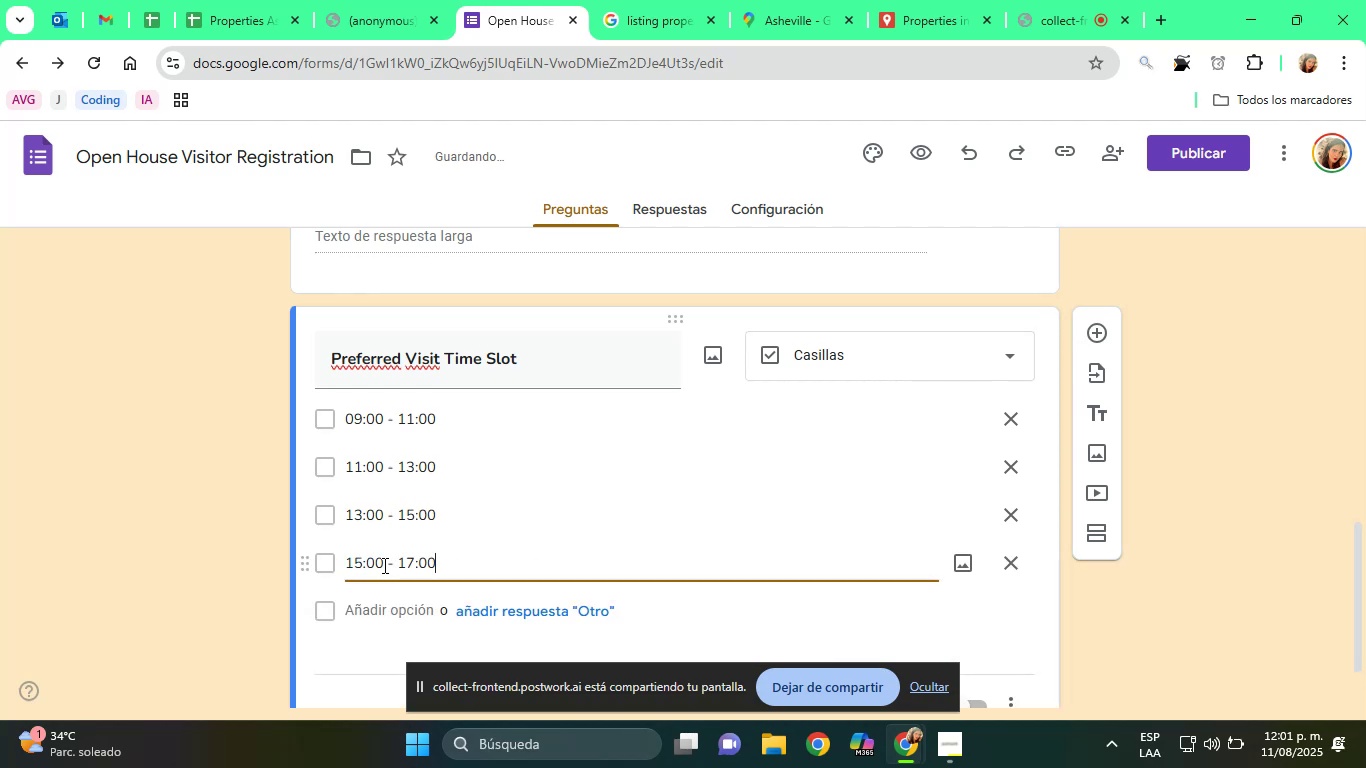 
scroll: coordinate [383, 565], scroll_direction: down, amount: 1.0
 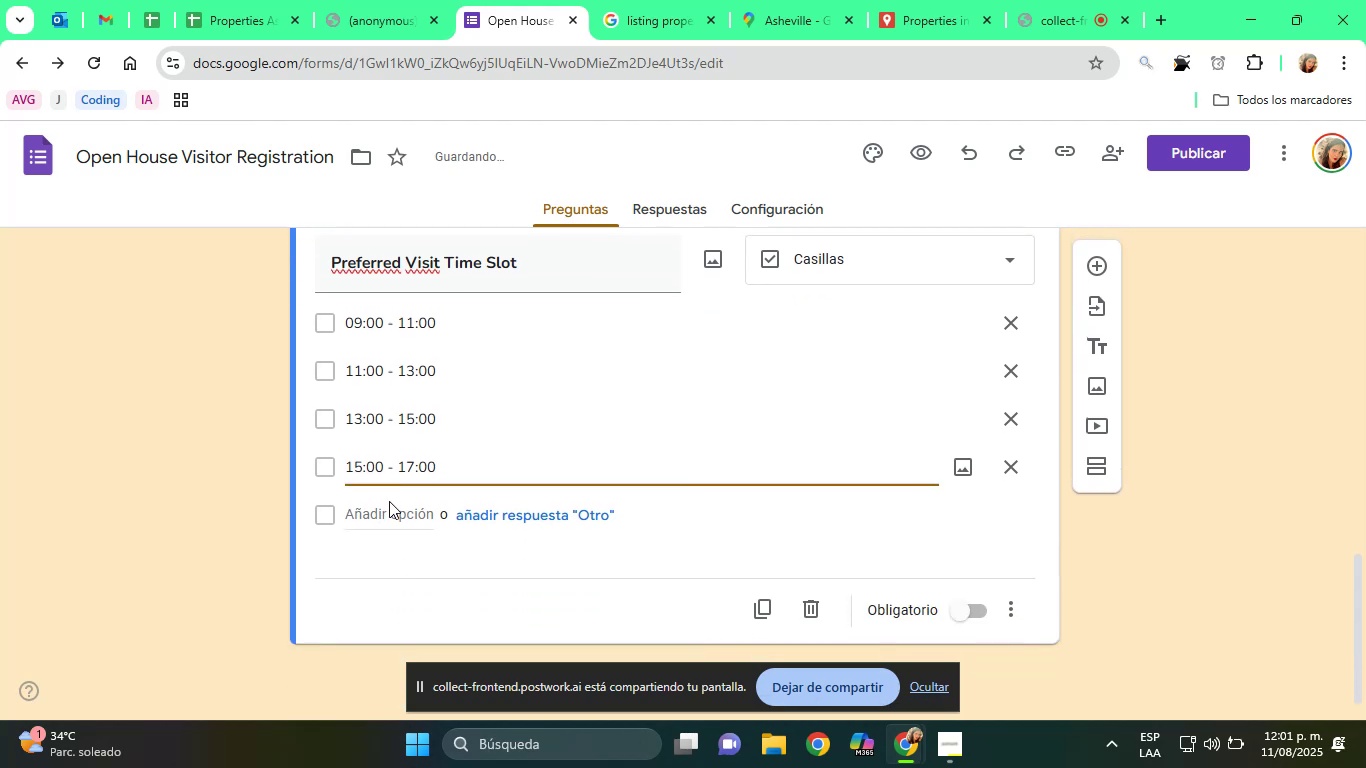 
left_click([393, 519])
 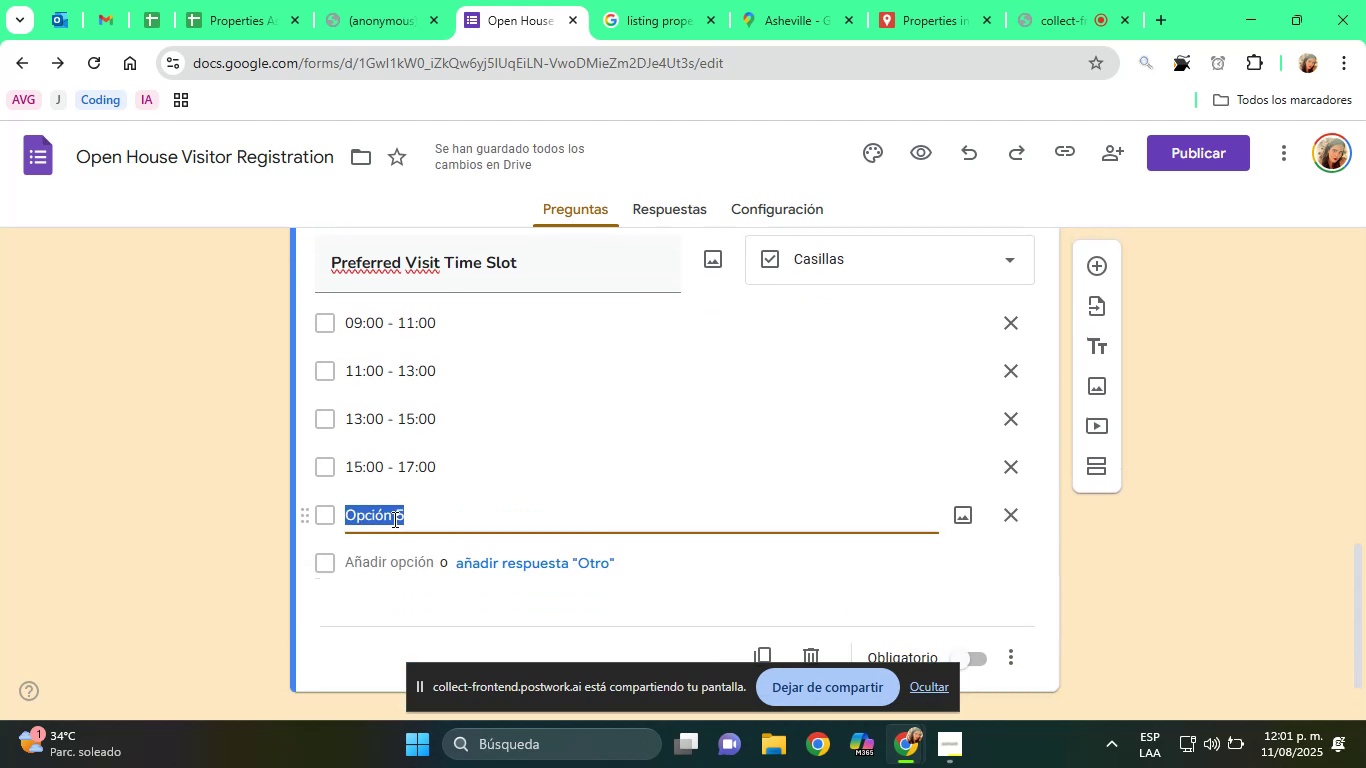 
type(17>19)
key(Backspace)
key(Backspace)
type(00 - 00)
key(Backspace)
key(Backspace)
type(19>00)
 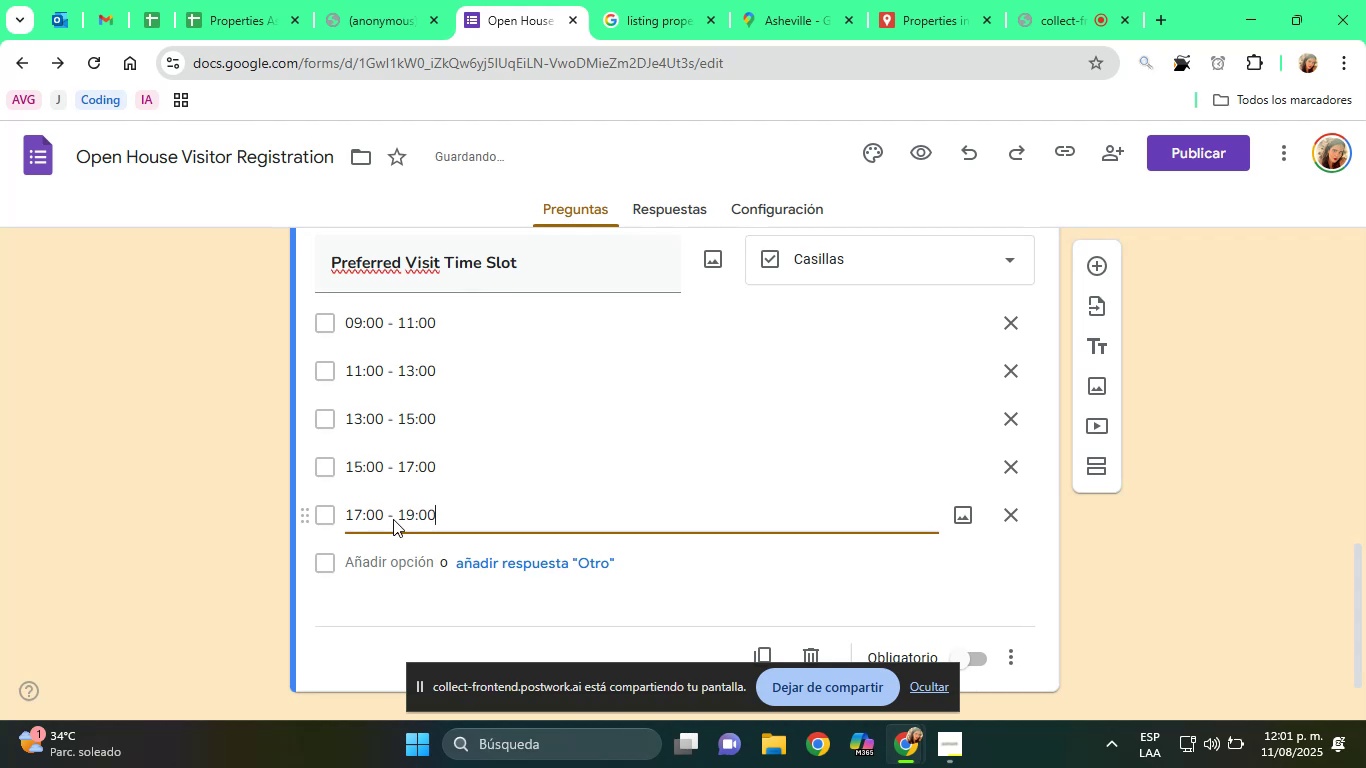 
left_click([469, 594])
 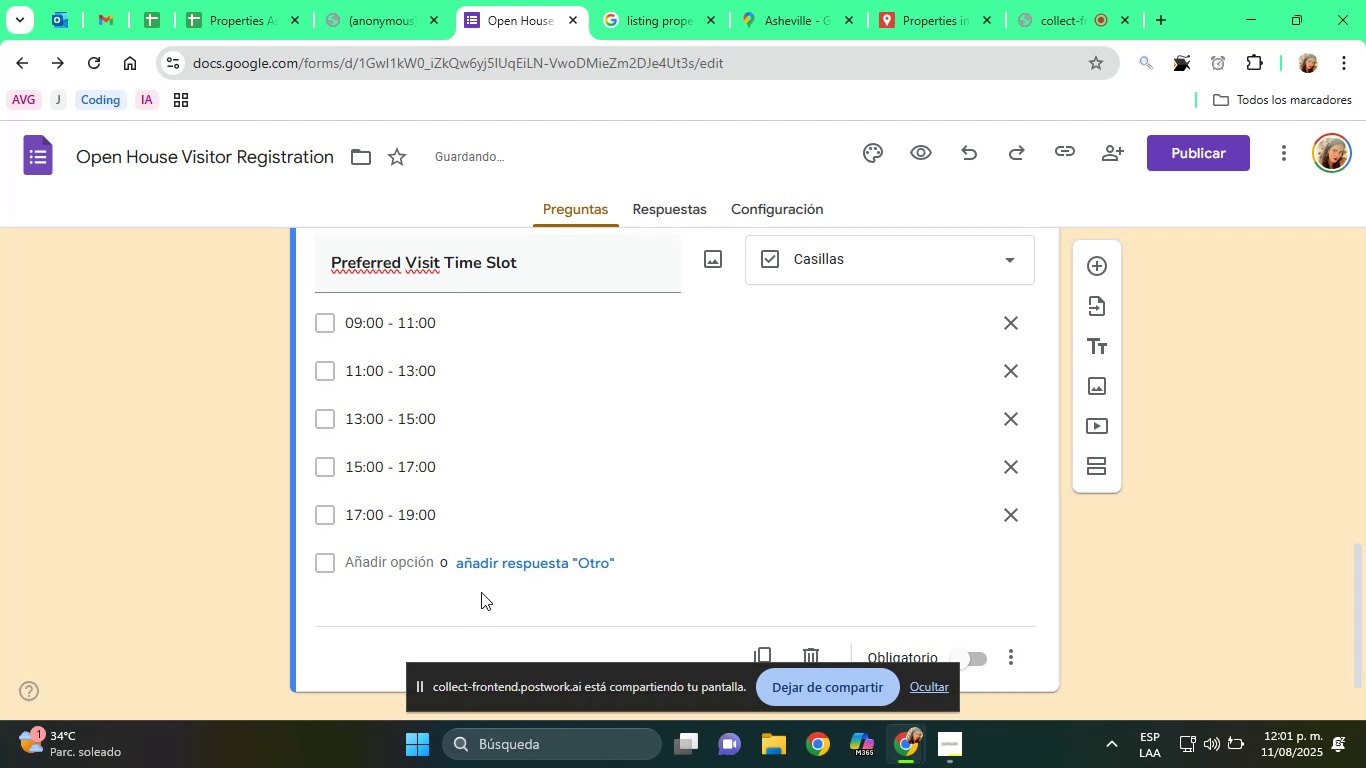 
scroll: coordinate [742, 547], scroll_direction: up, amount: 2.0
 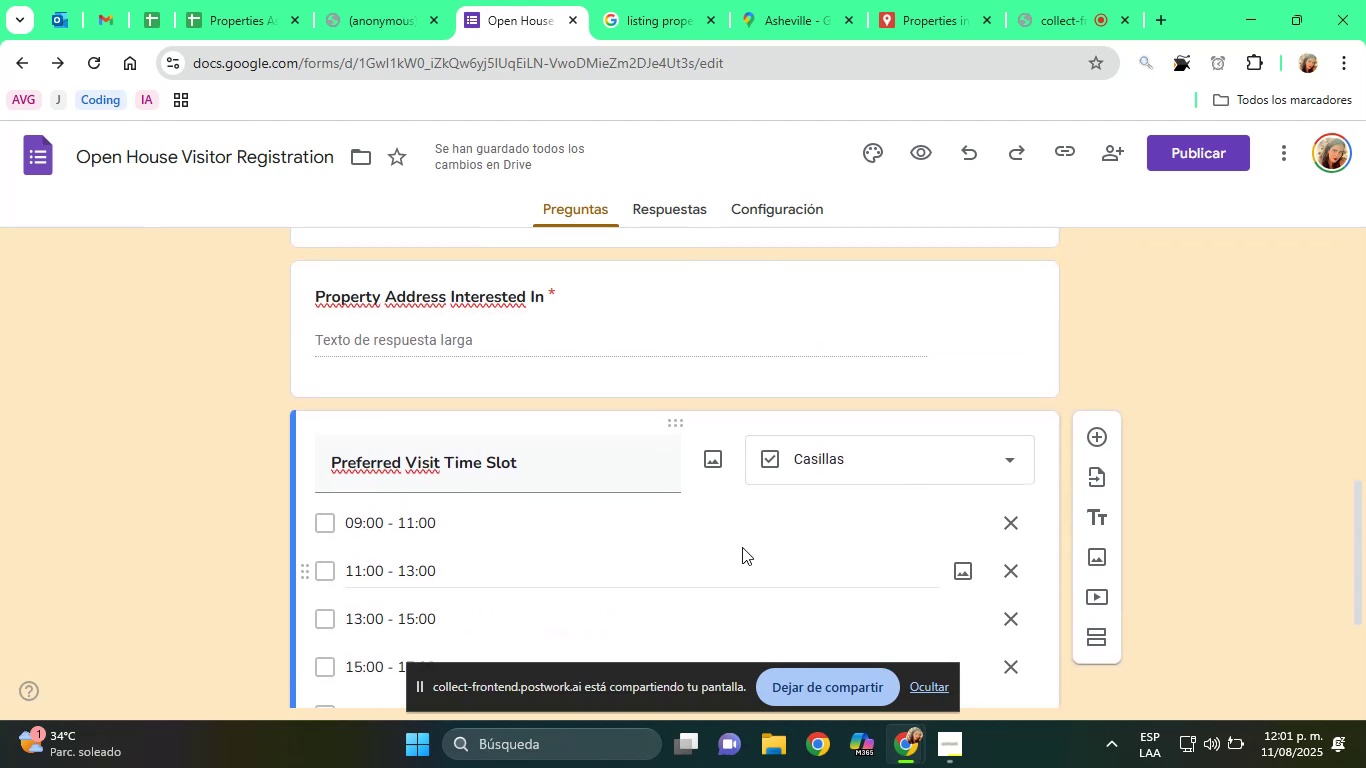 
scroll: coordinate [511, 480], scroll_direction: down, amount: 2.0
 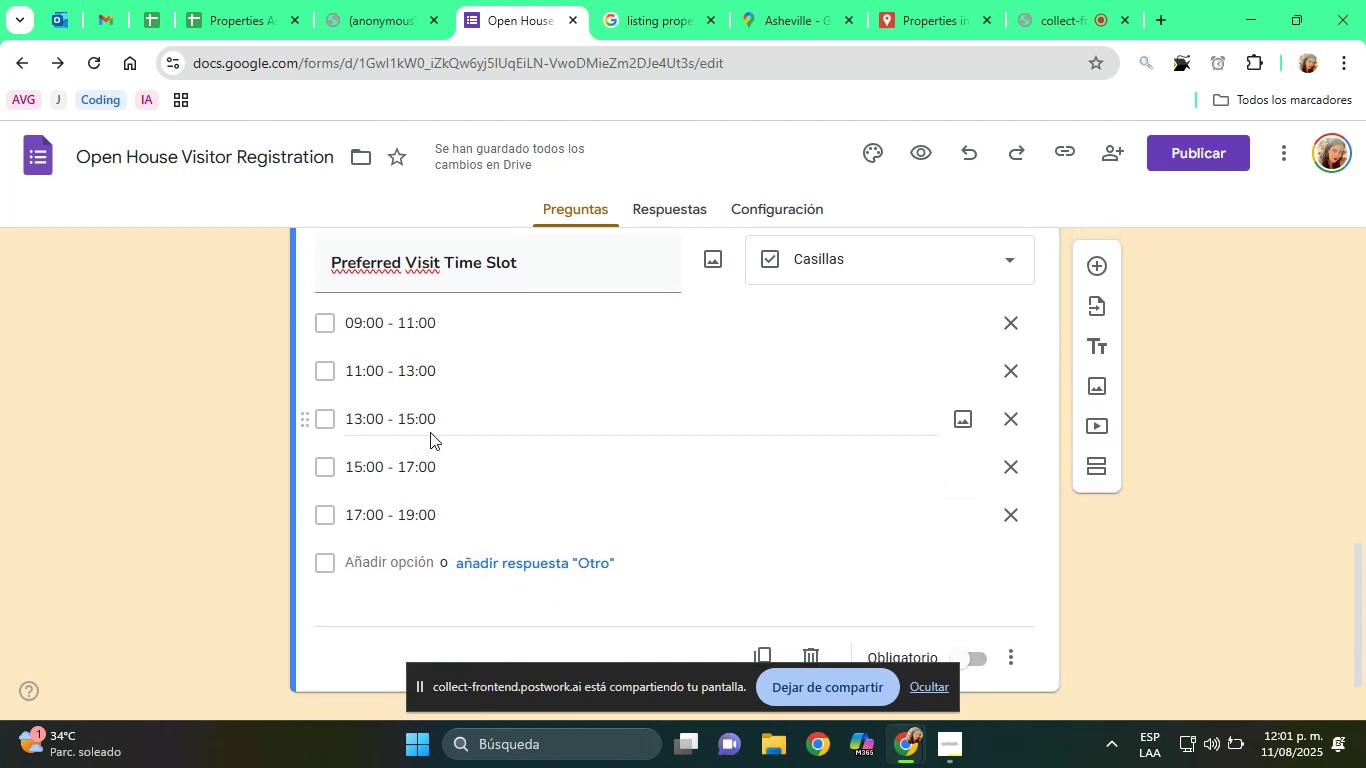 
wait(8.38)
 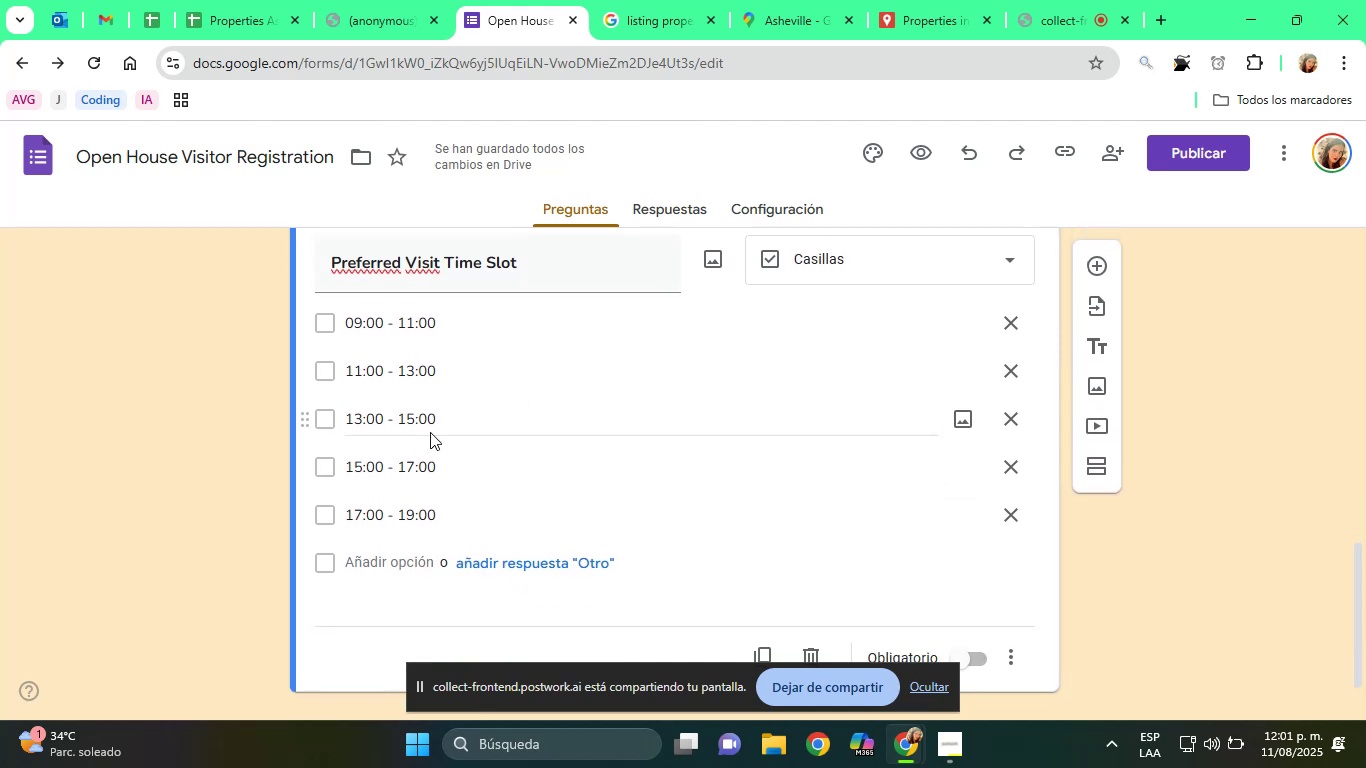 
left_click([425, 553])
 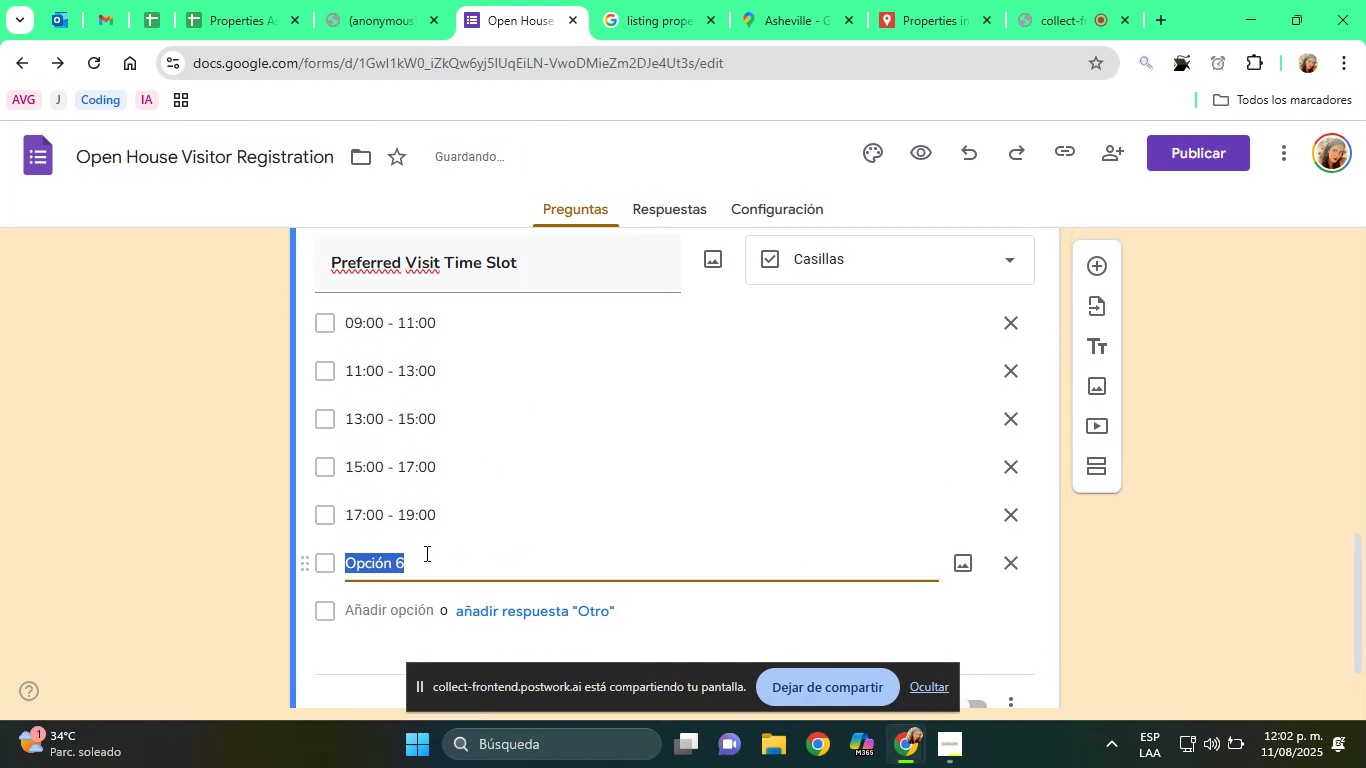 
type(19>00 - 21>00)
 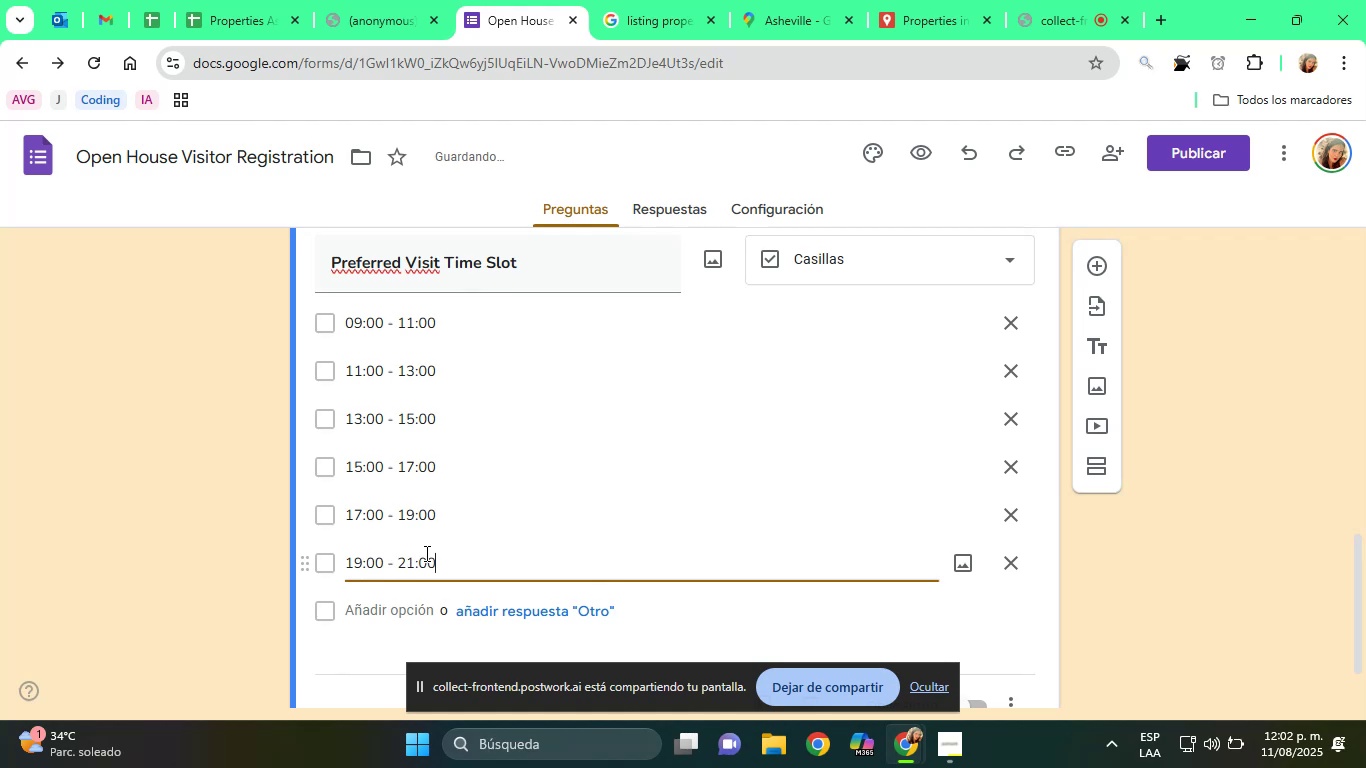 
left_click([1141, 609])
 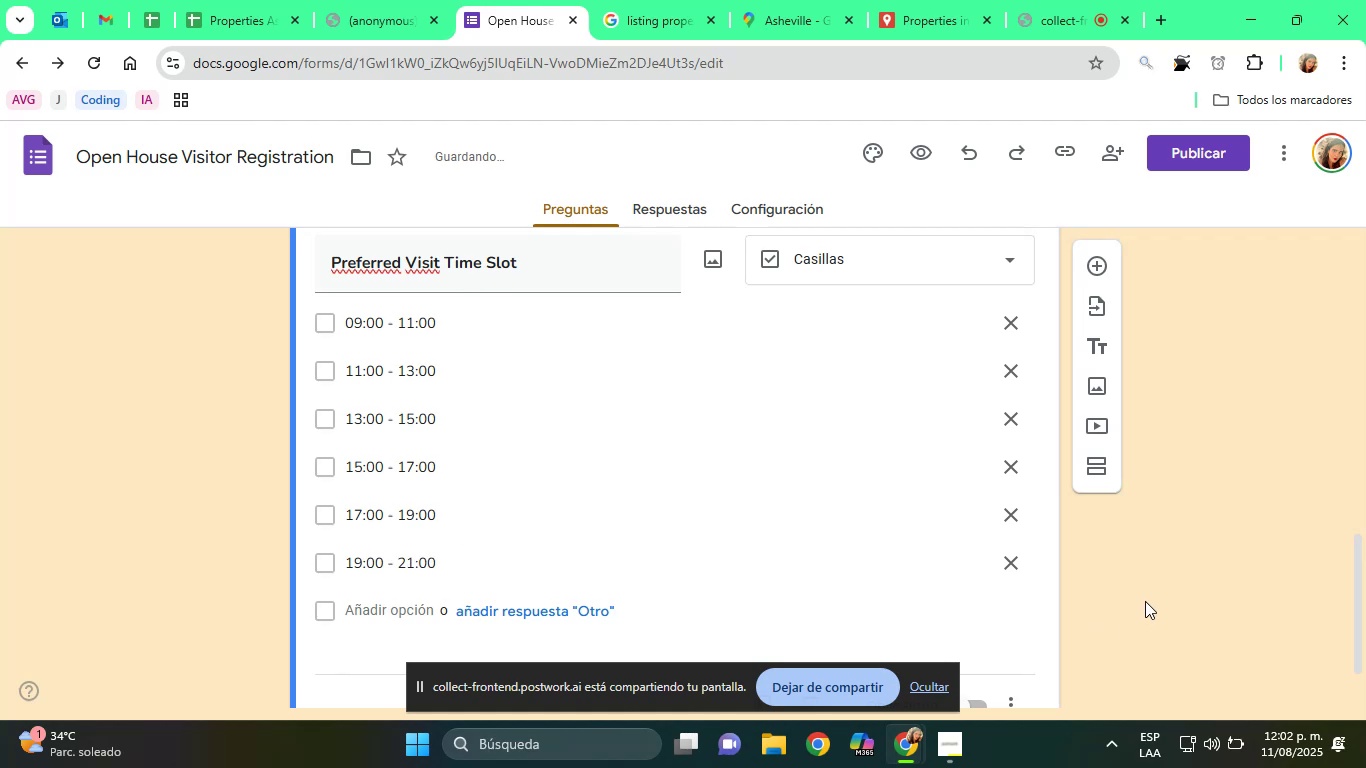 
scroll: coordinate [1130, 595], scroll_direction: down, amount: 2.0
 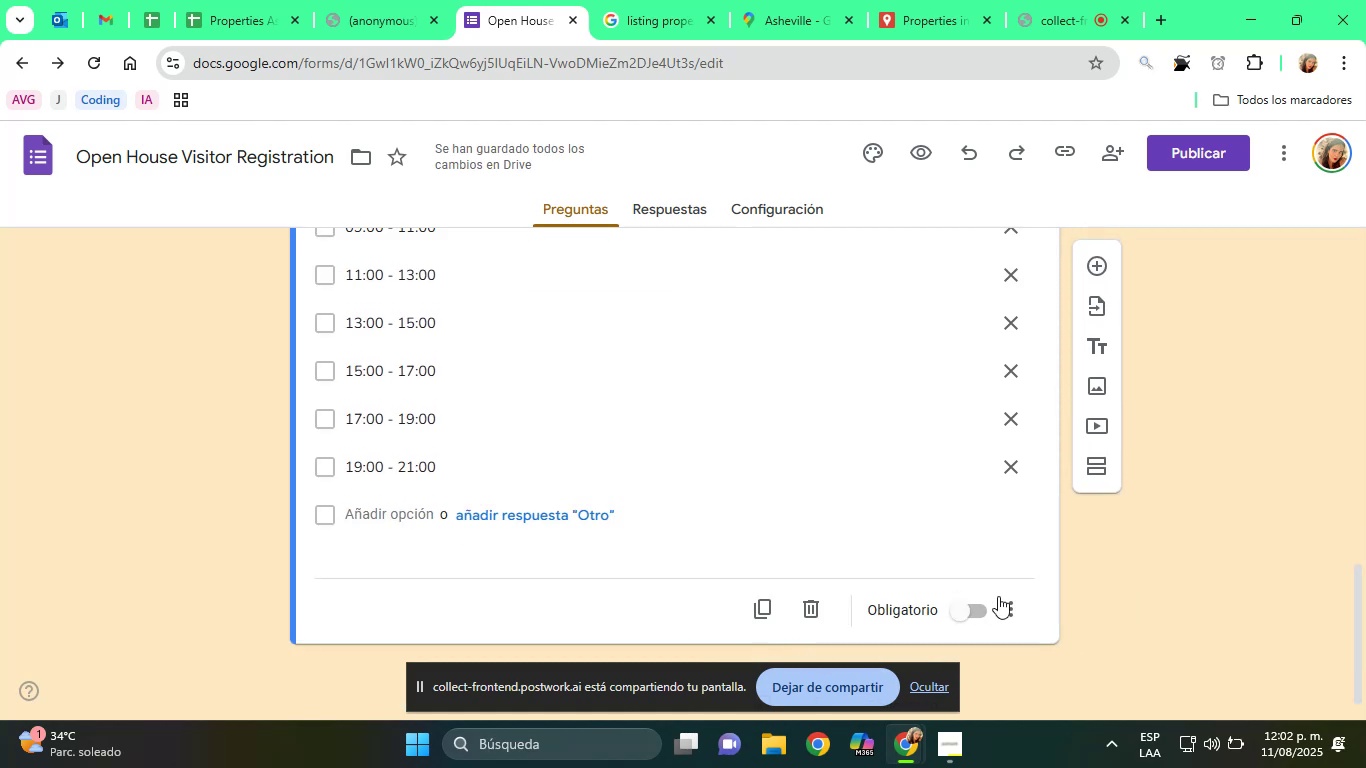 
left_click([962, 614])
 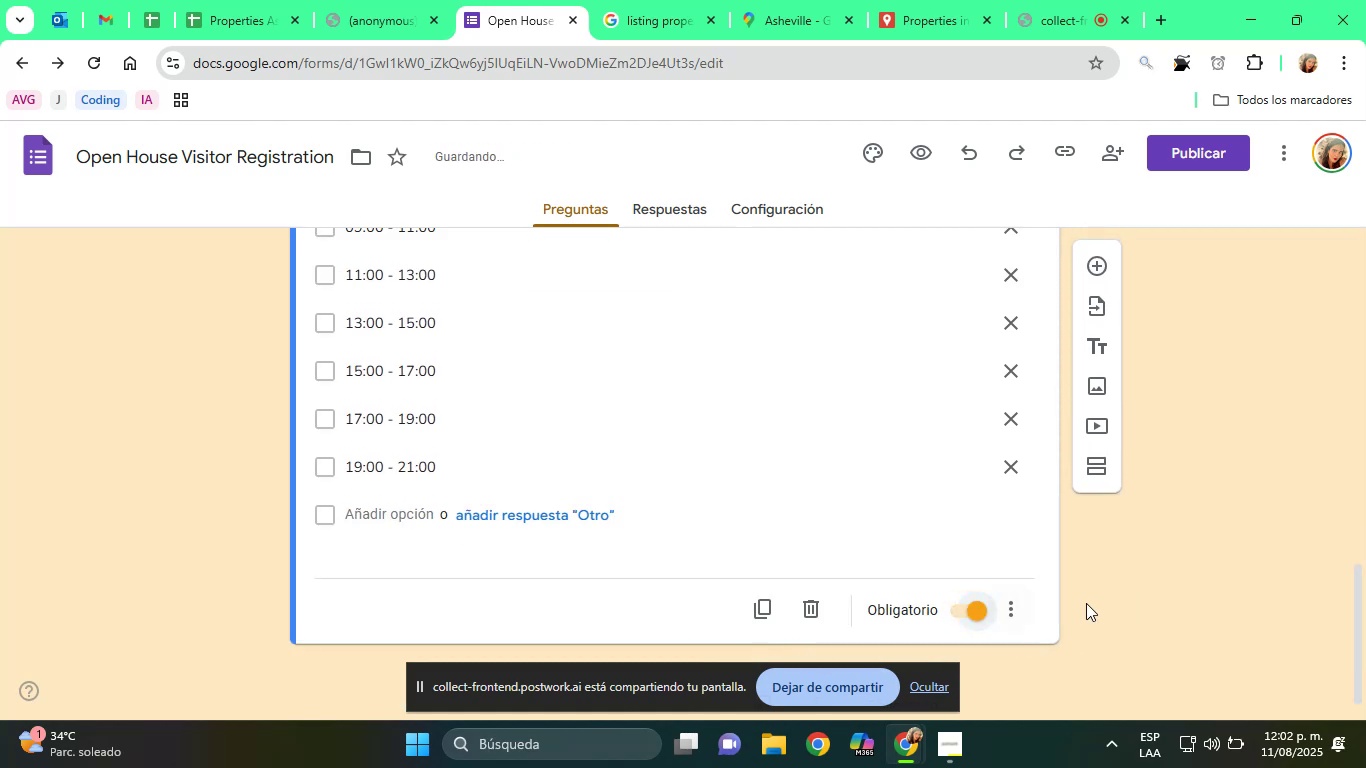 
left_click([1098, 595])
 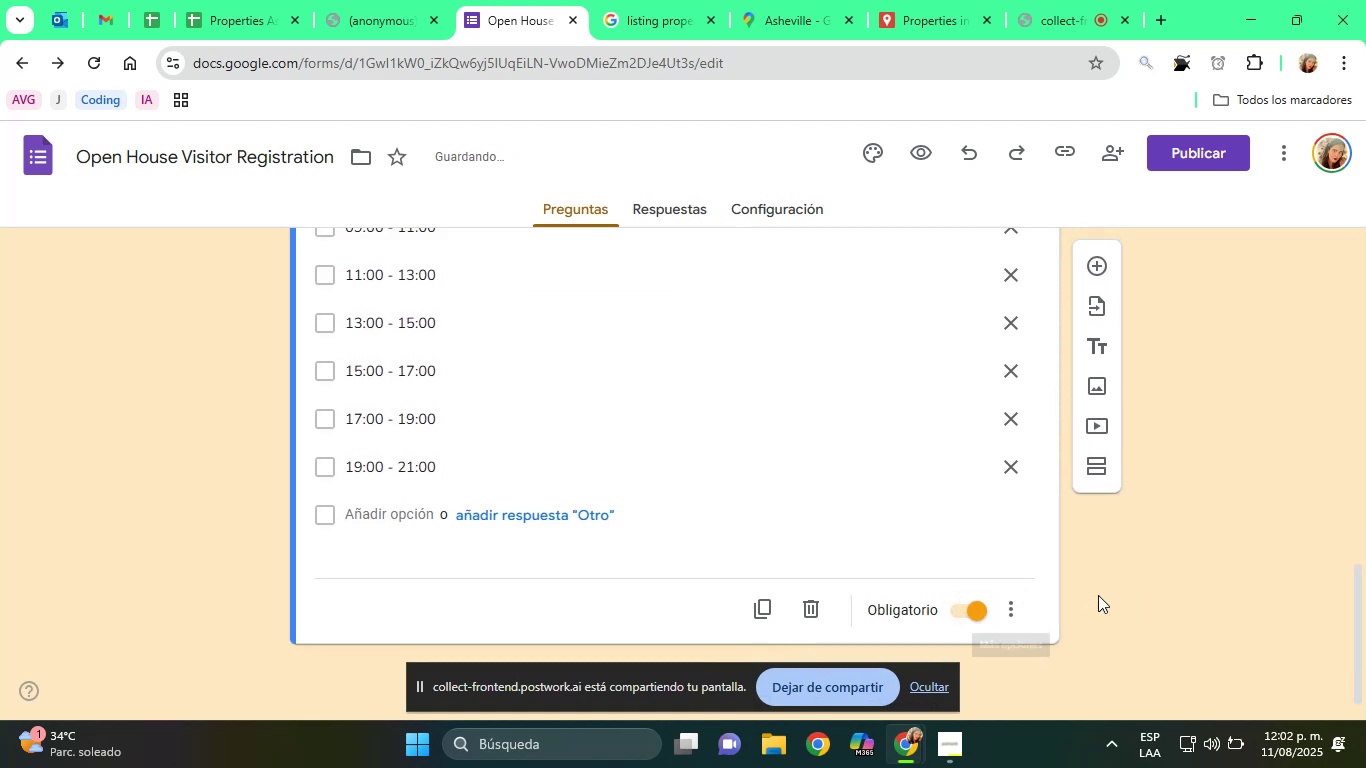 
scroll: coordinate [1098, 595], scroll_direction: up, amount: 2.0
 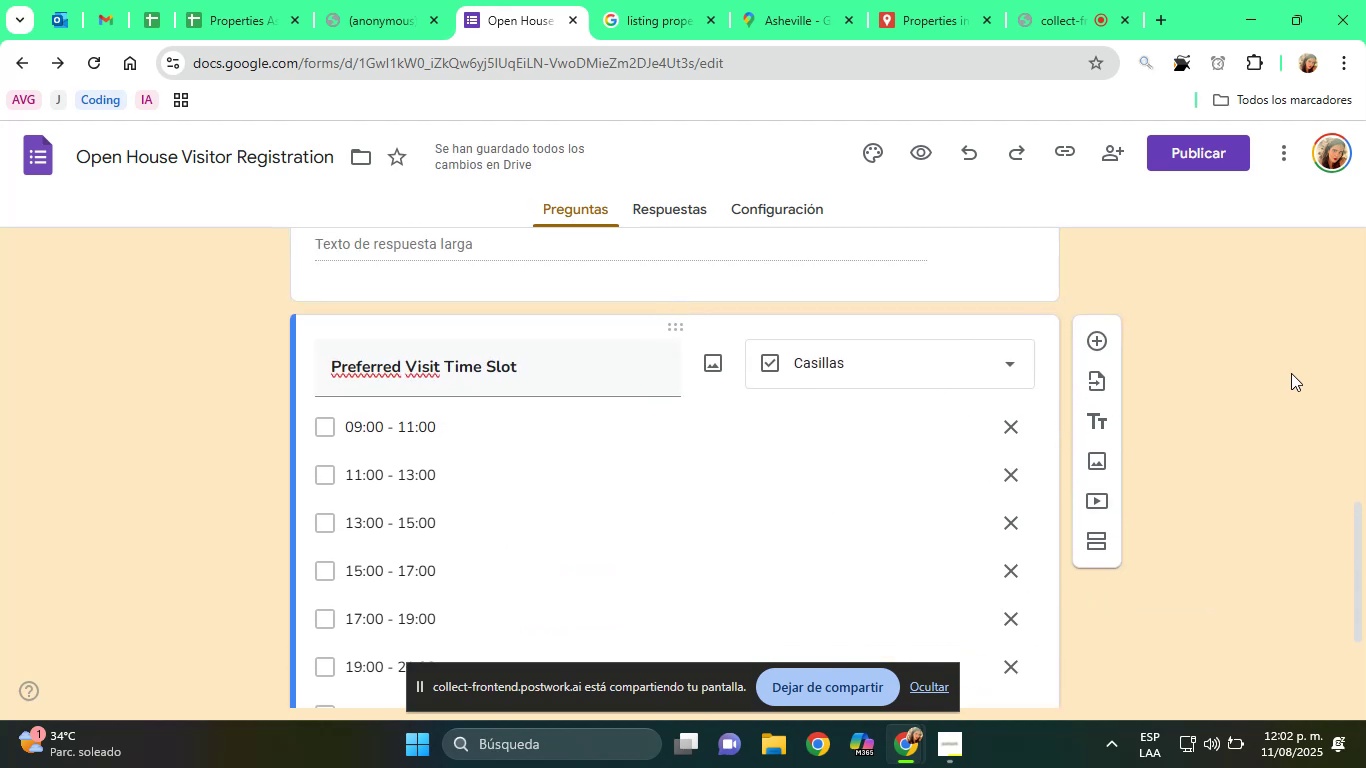 
scroll: coordinate [1185, 423], scroll_direction: down, amount: 3.0
 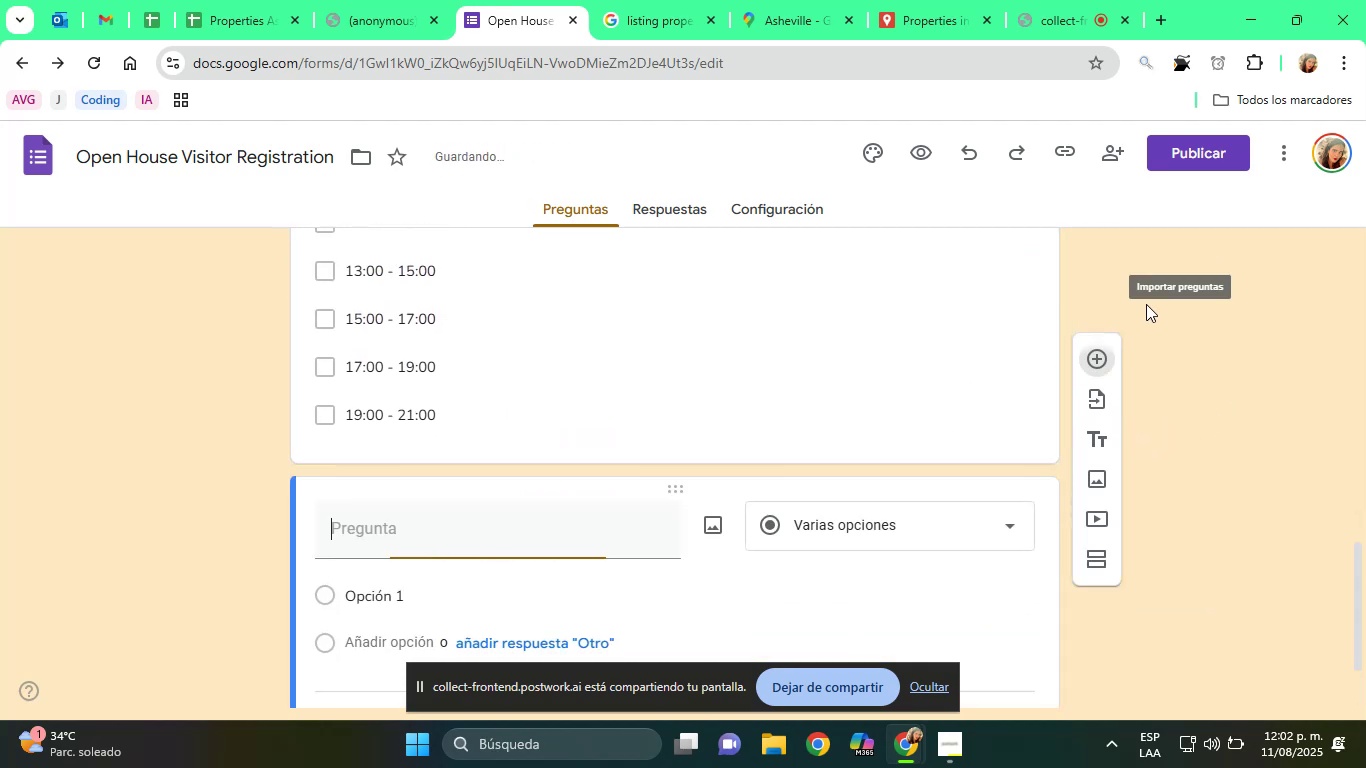 
scroll: coordinate [1154, 362], scroll_direction: up, amount: 3.0
 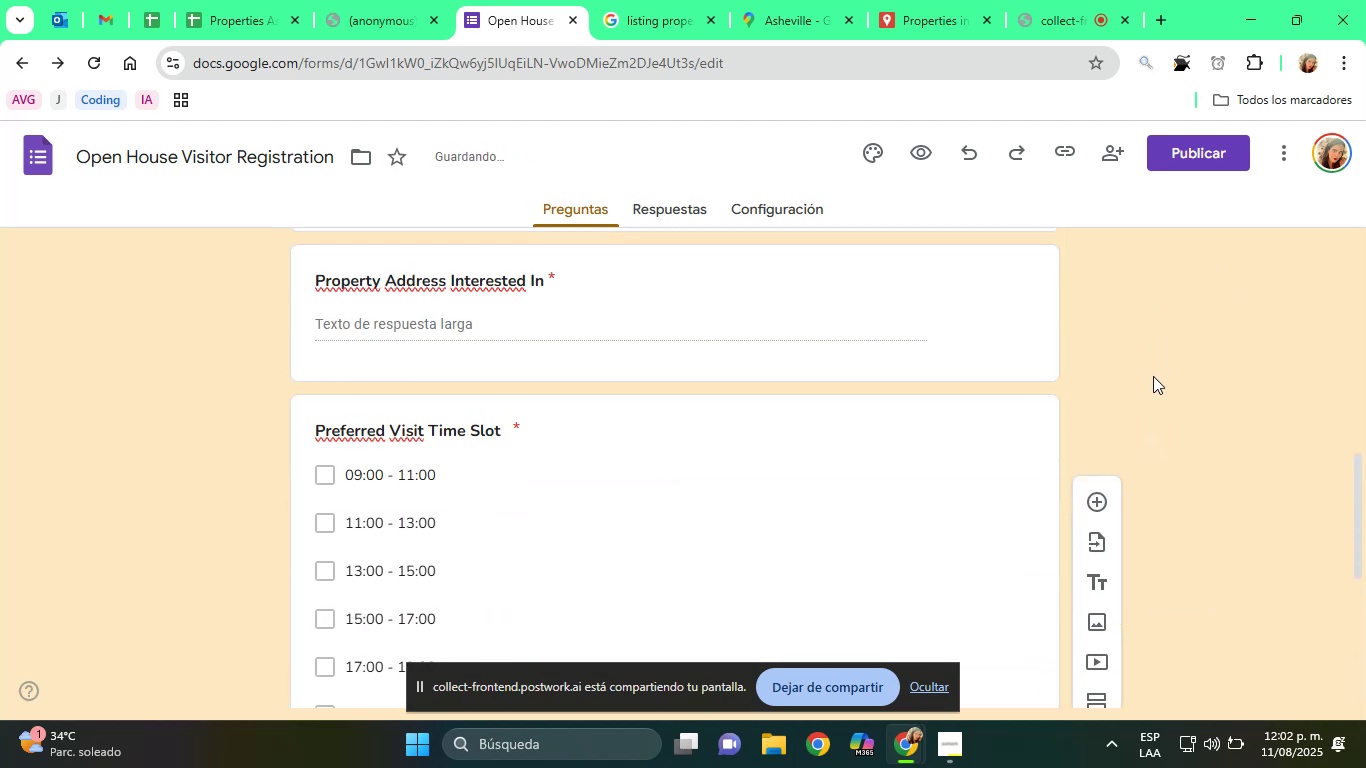 
scroll: coordinate [1293, 494], scroll_direction: down, amount: 6.0
 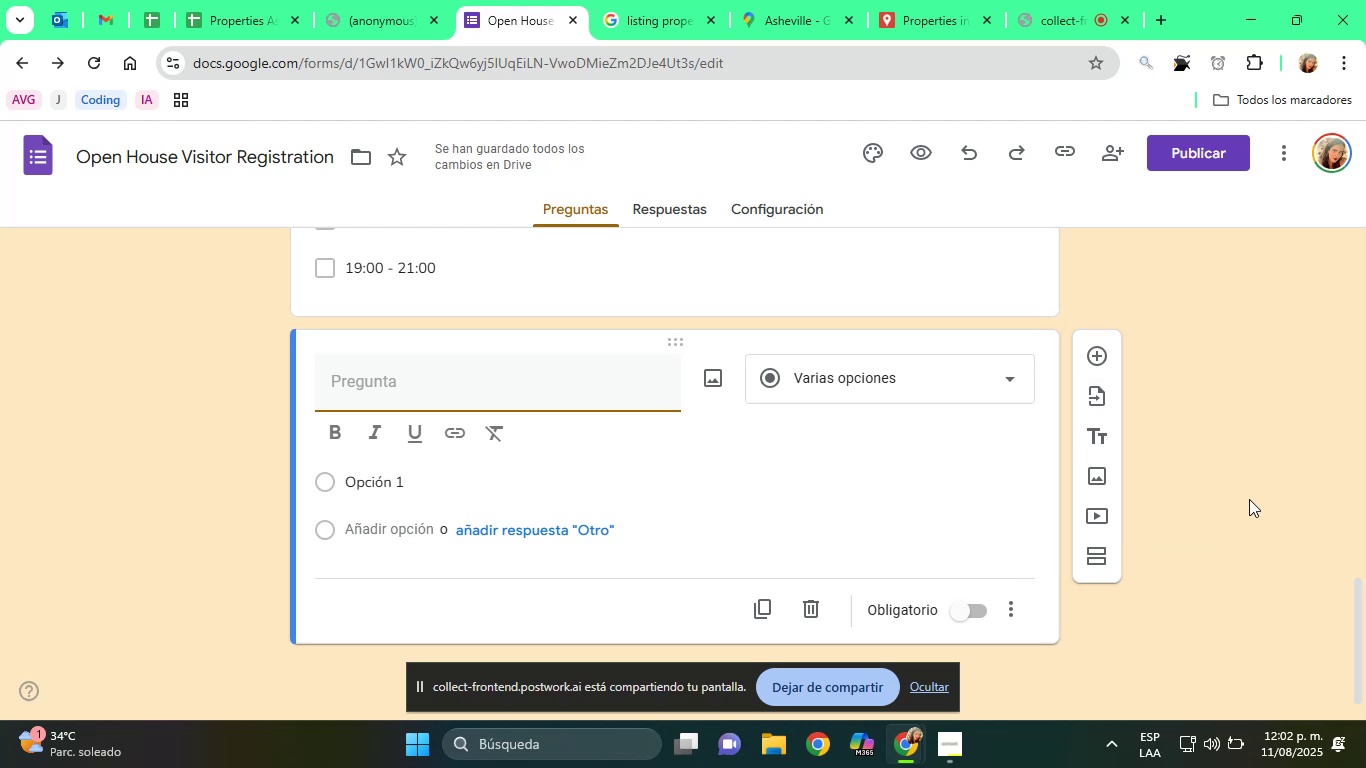 
scroll: coordinate [713, 341], scroll_direction: up, amount: 8.0
 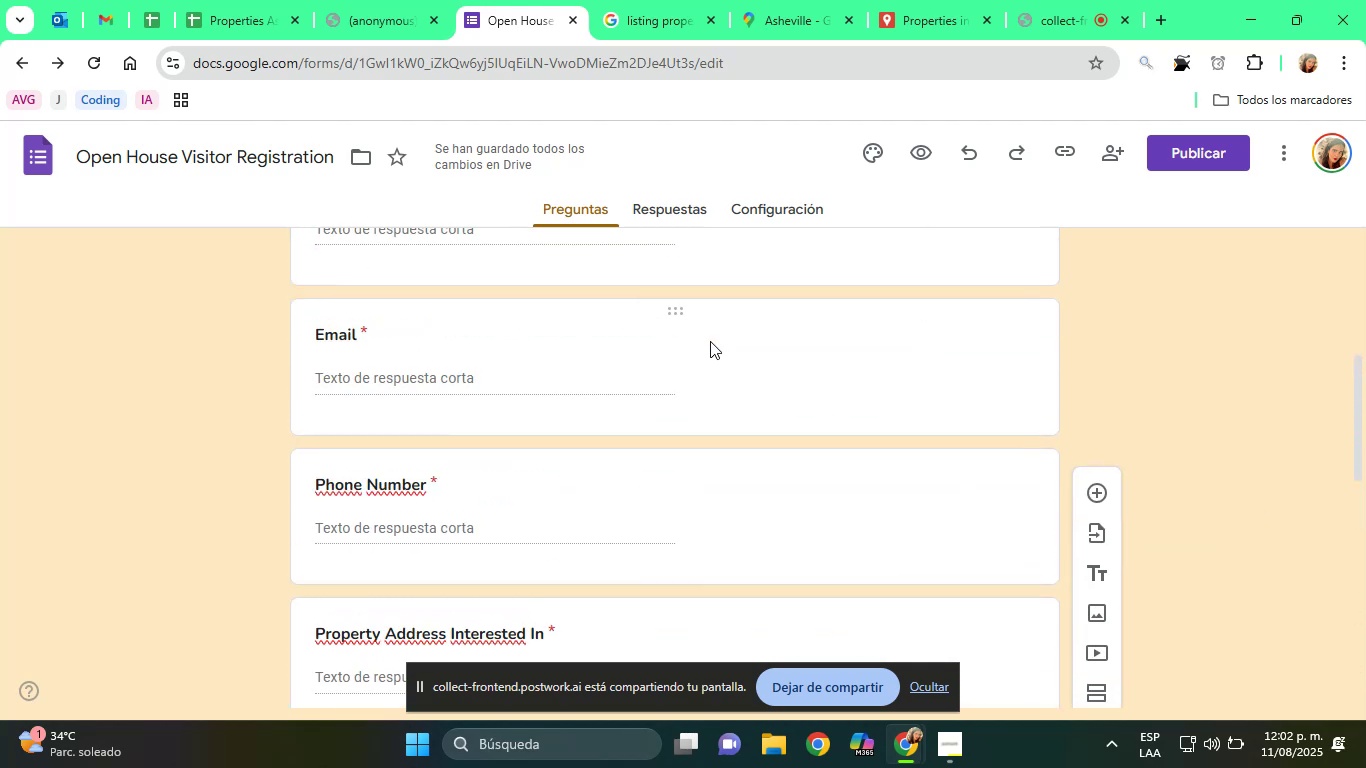 
scroll: coordinate [641, 345], scroll_direction: down, amount: 5.0
 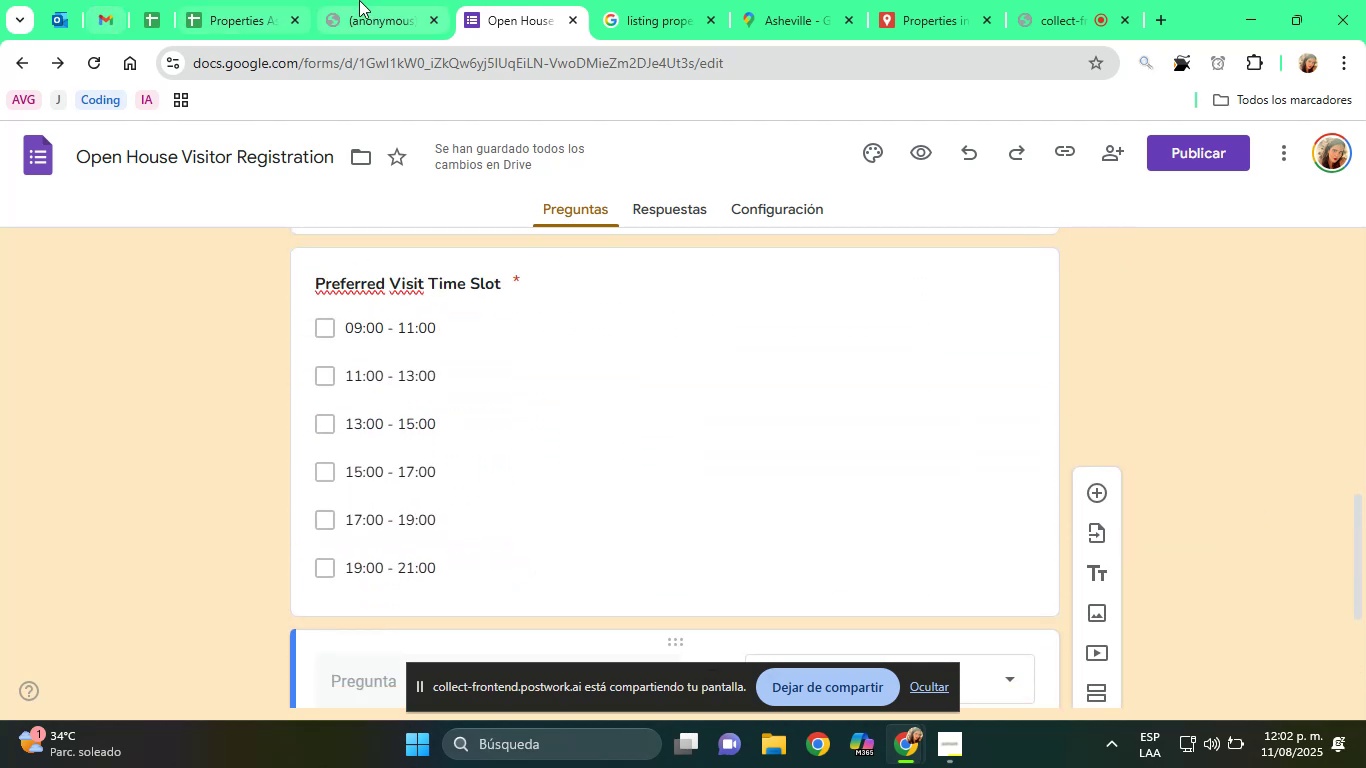 
left_click([364, 0])
 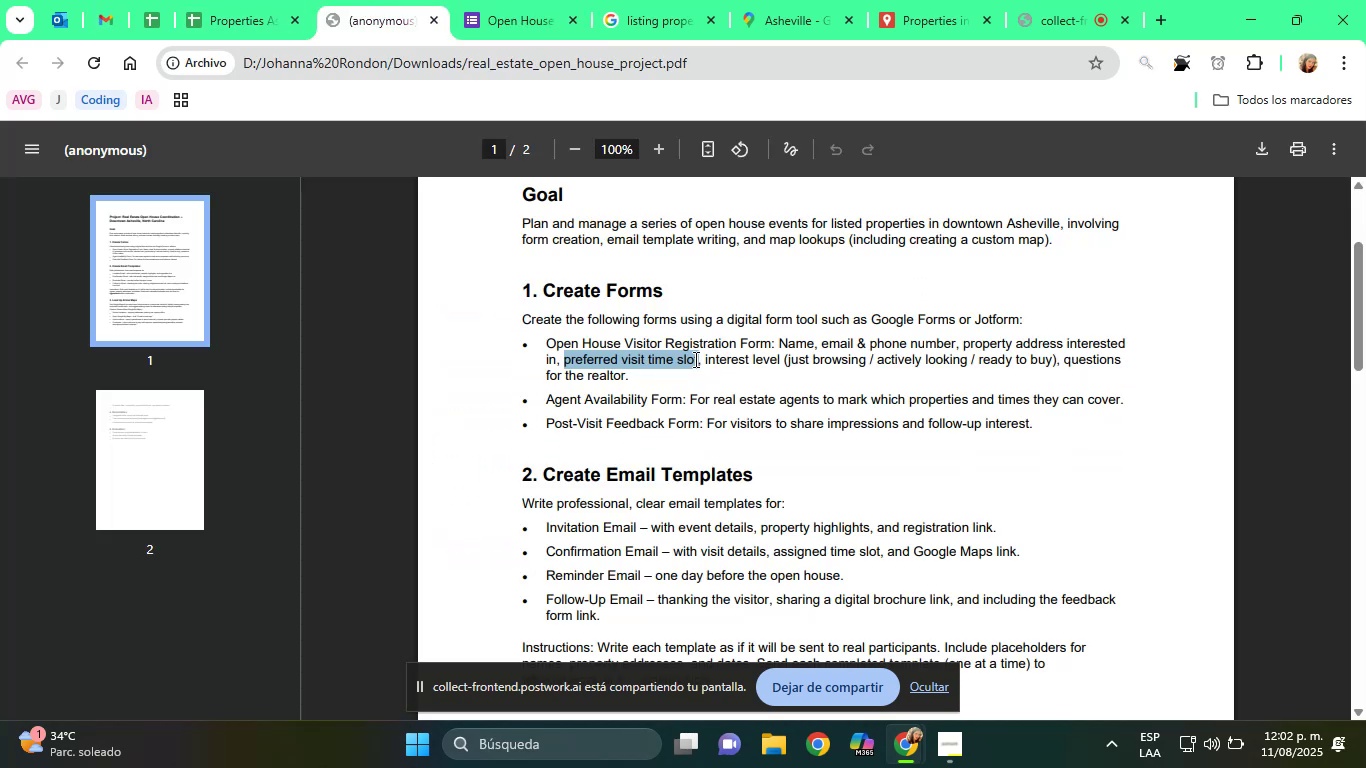 
left_click_drag(start_coordinate=[702, 359], to_coordinate=[764, 368])
 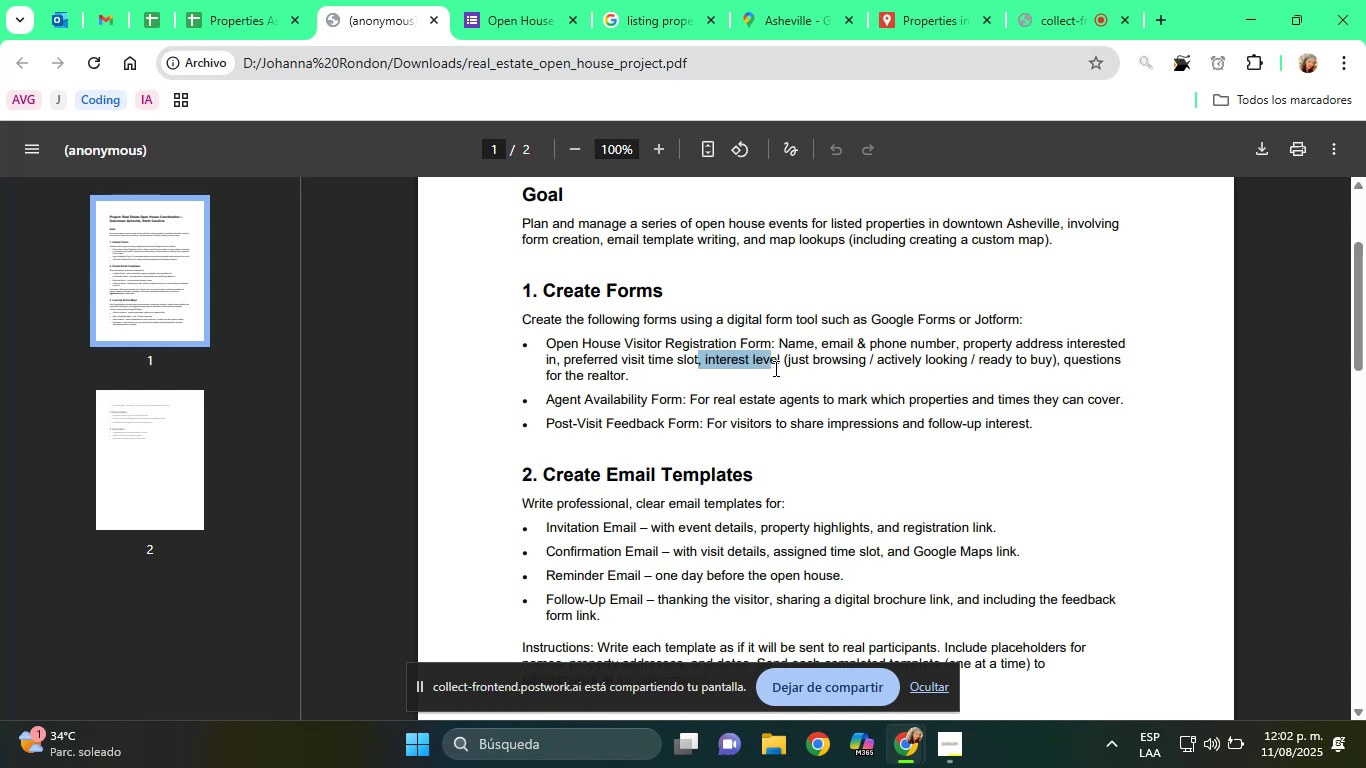 
left_click([776, 368])
 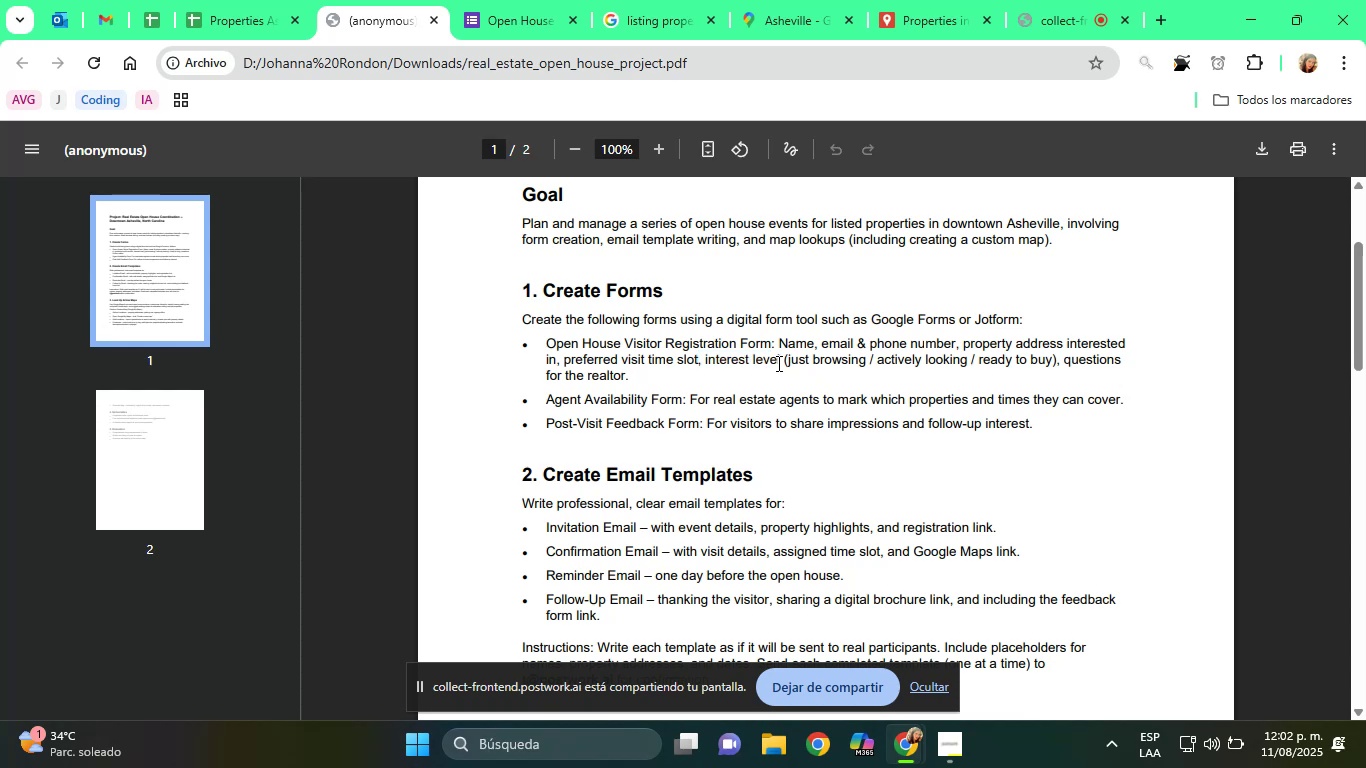 
left_click_drag(start_coordinate=[777, 363], to_coordinate=[728, 361])
 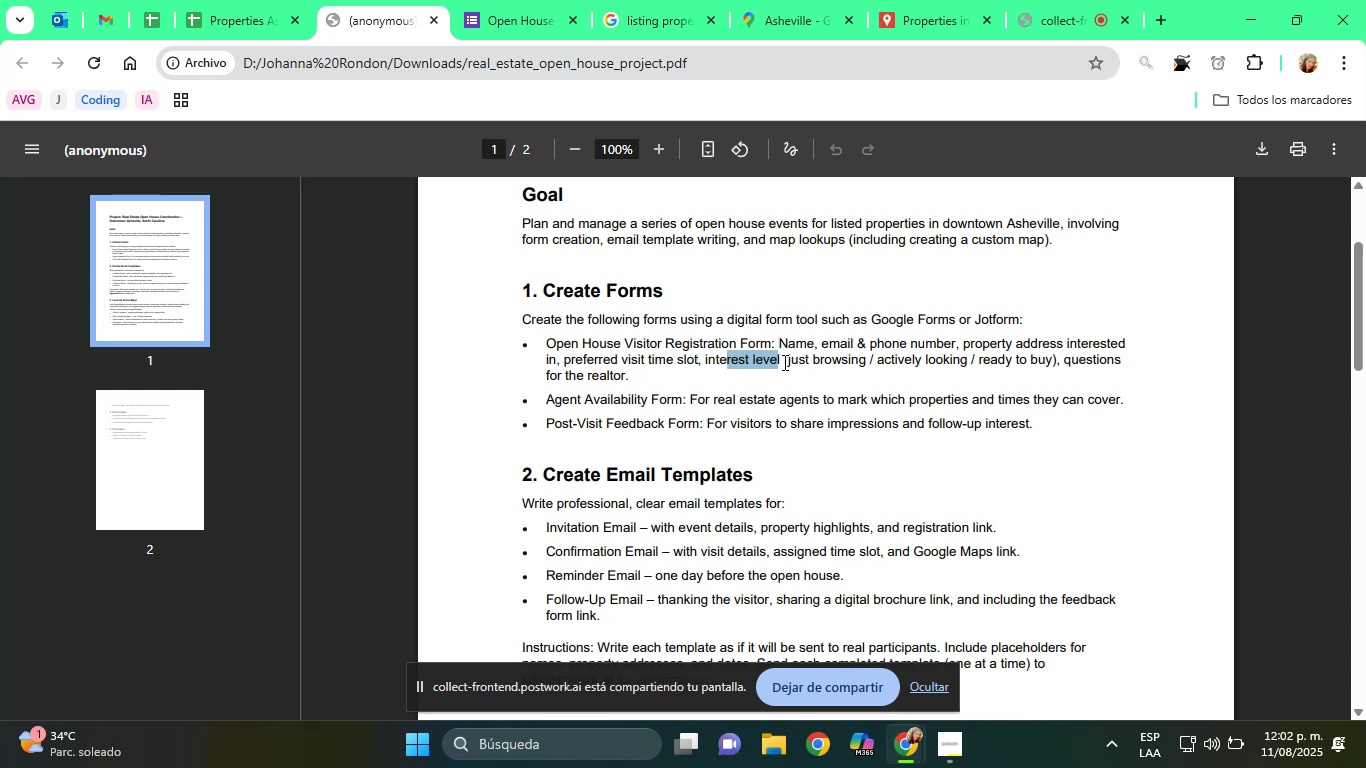 
left_click_drag(start_coordinate=[786, 360], to_coordinate=[731, 364])
 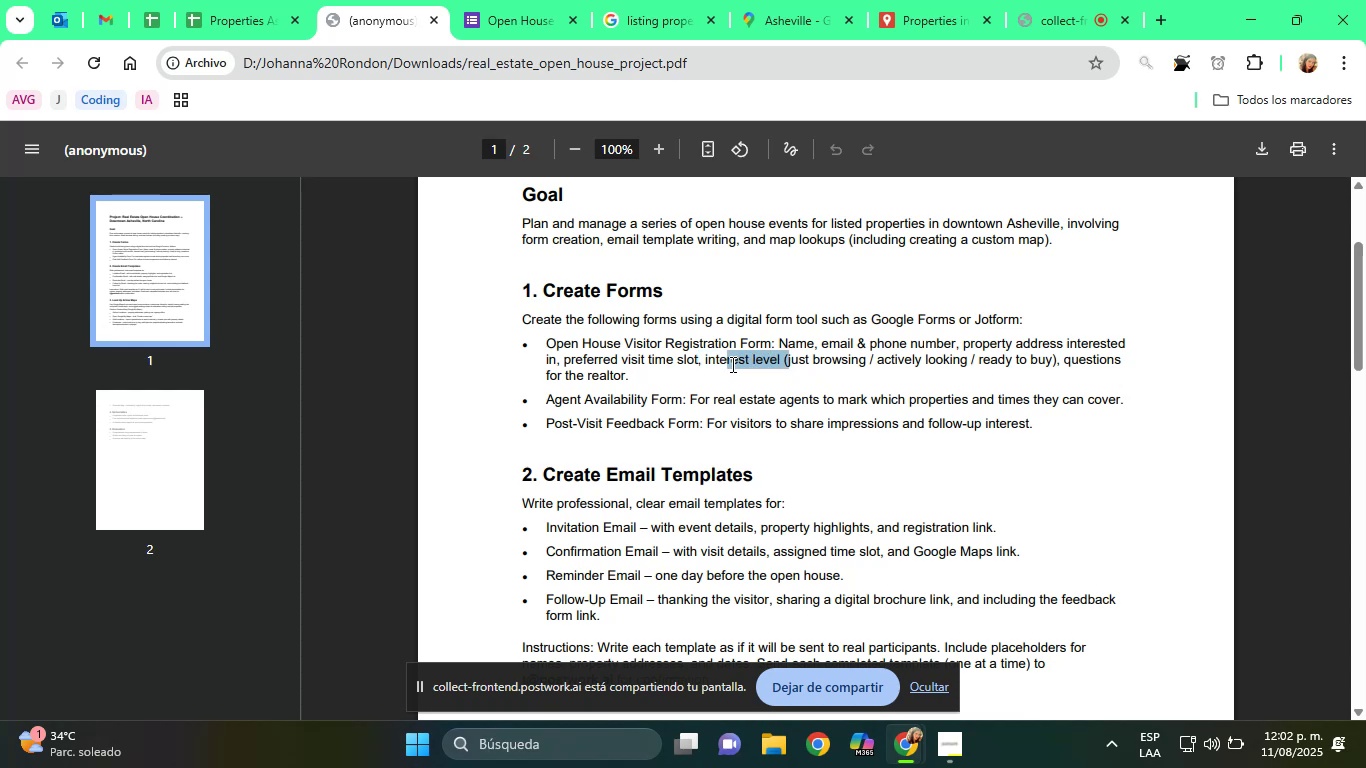 
left_click([731, 364])
 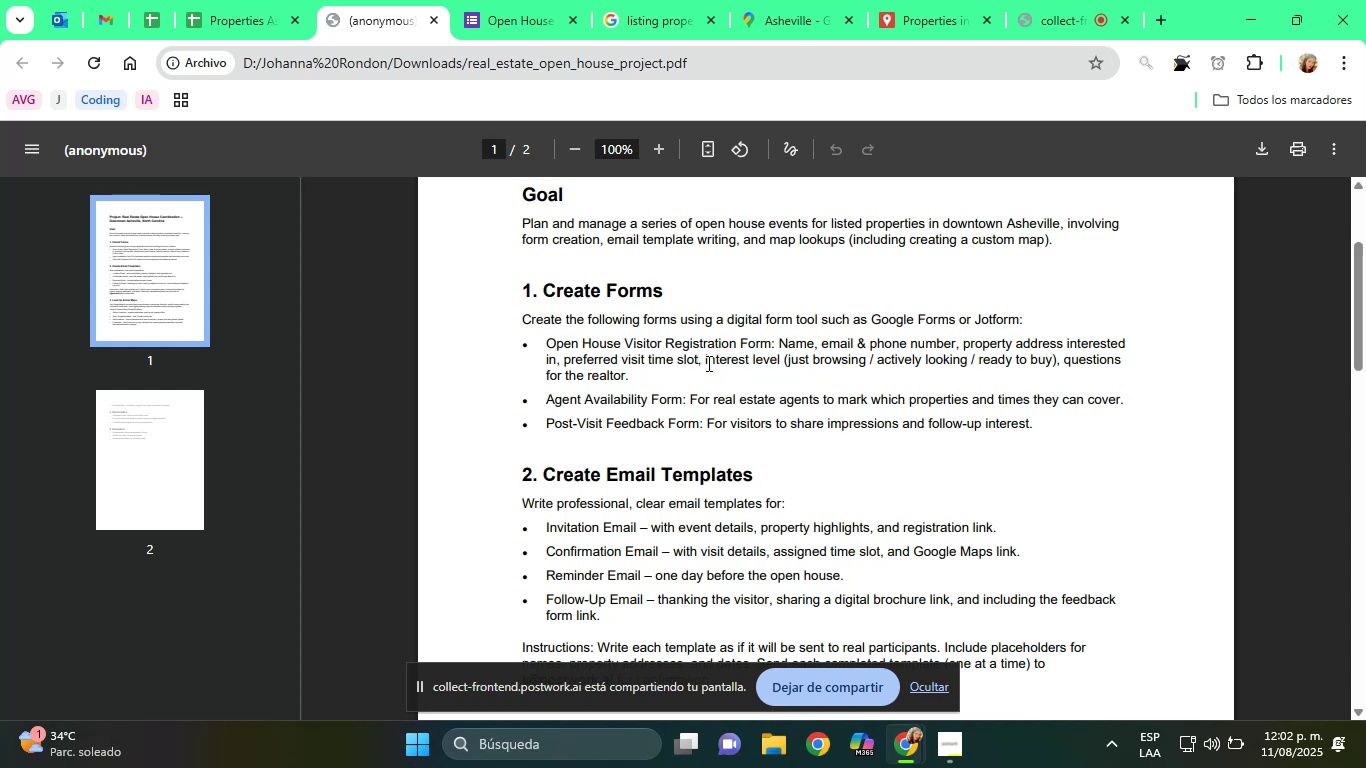 
left_click_drag(start_coordinate=[705, 362], to_coordinate=[777, 365])
 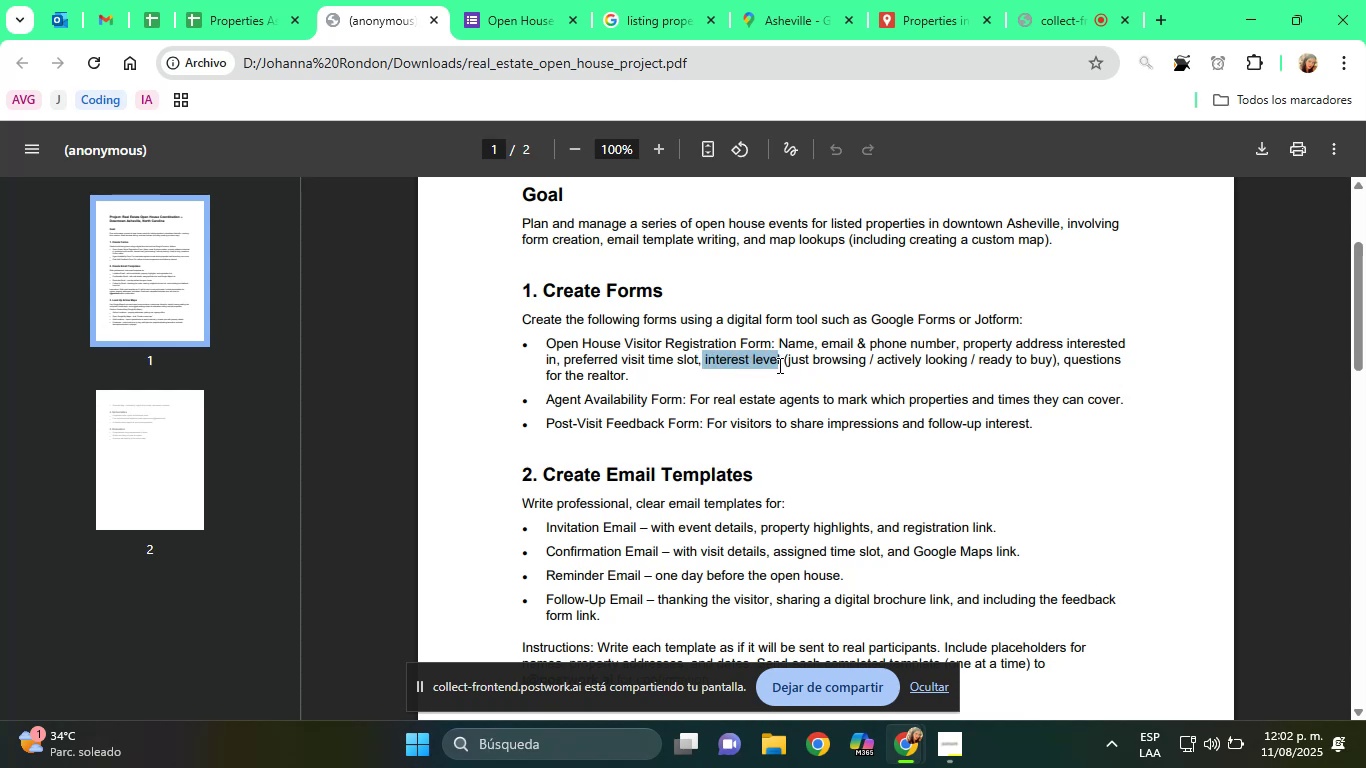 
left_click([777, 364])
 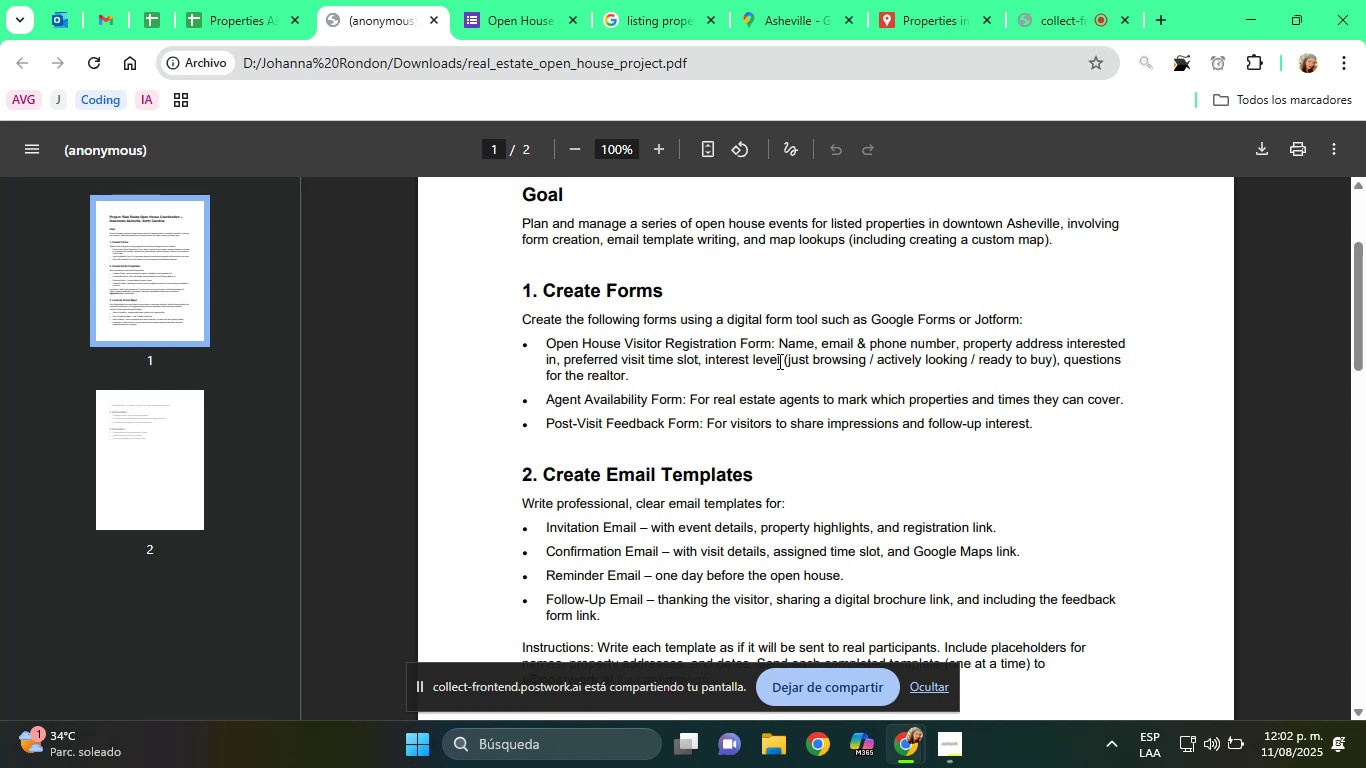 
left_click([778, 361])
 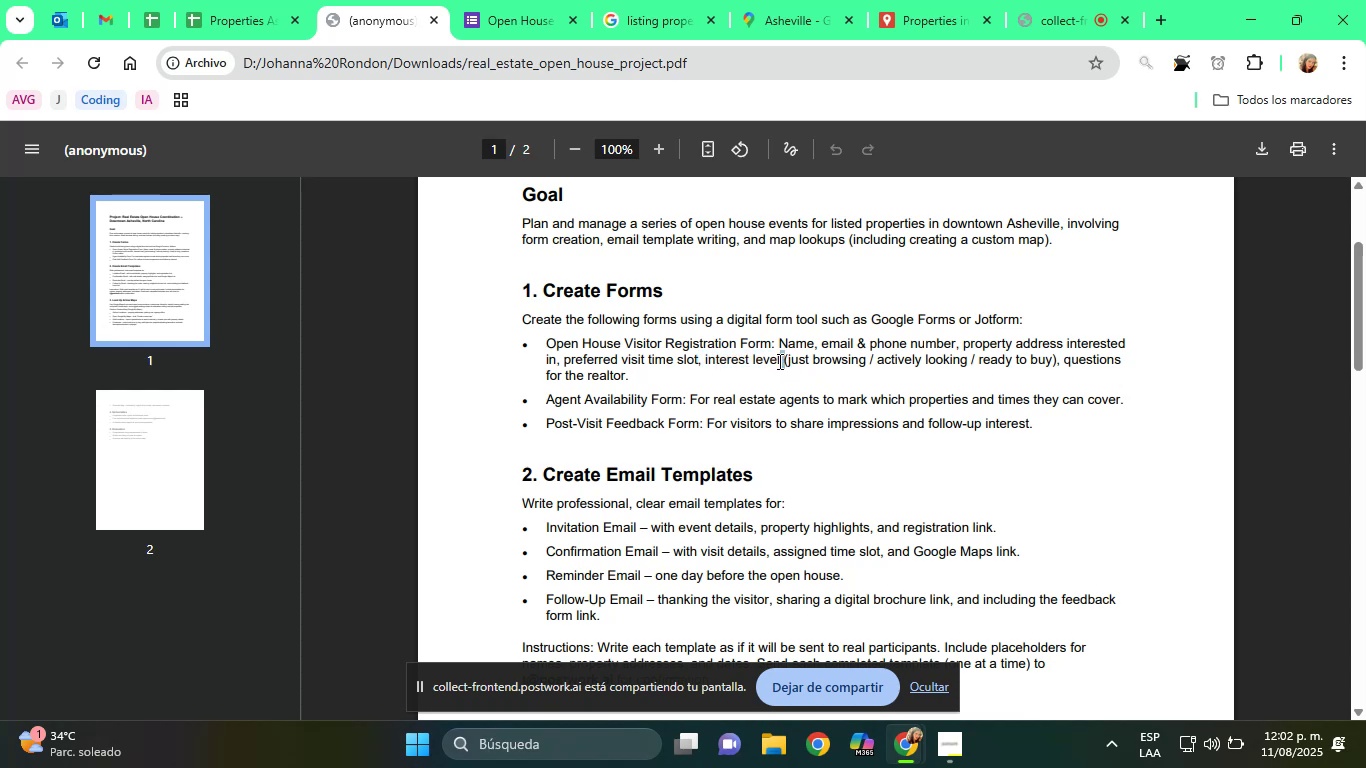 
double_click([778, 361])
 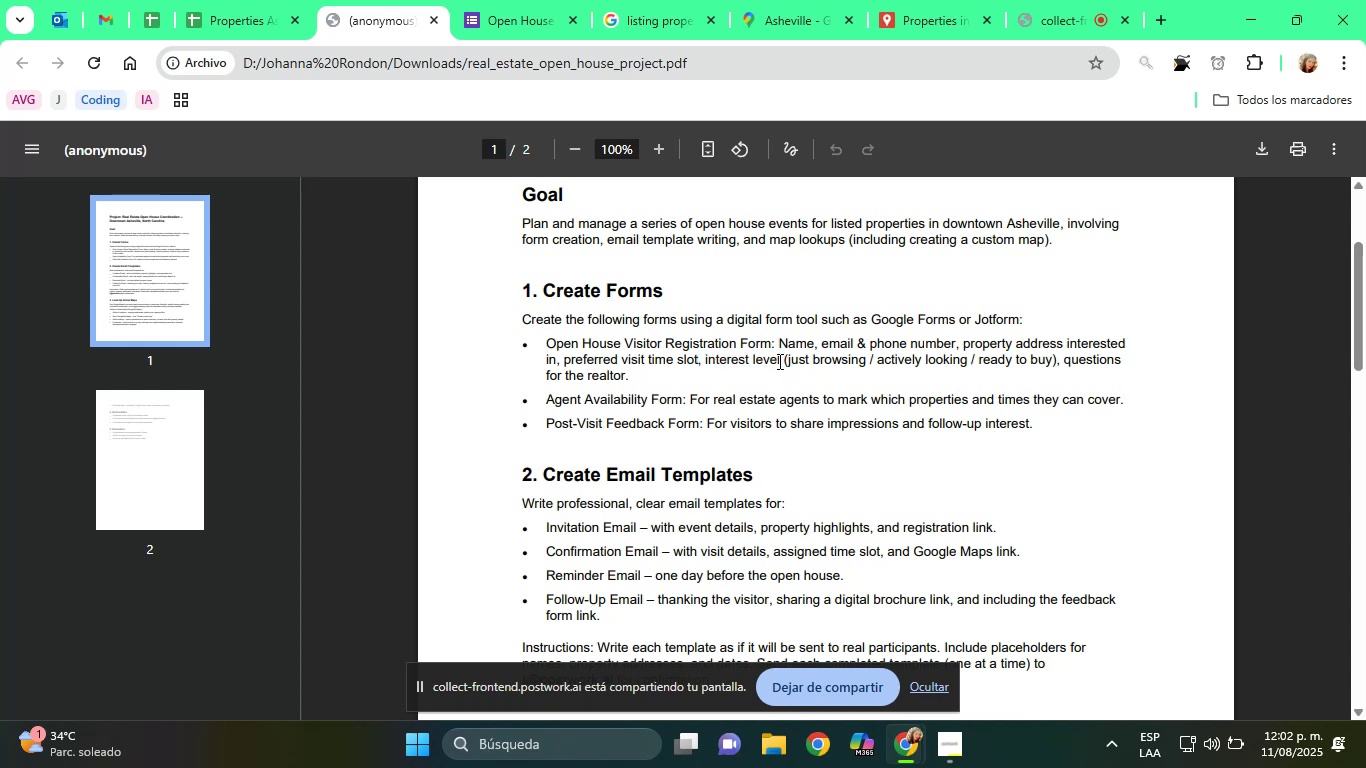 
left_click_drag(start_coordinate=[778, 361], to_coordinate=[708, 364])
 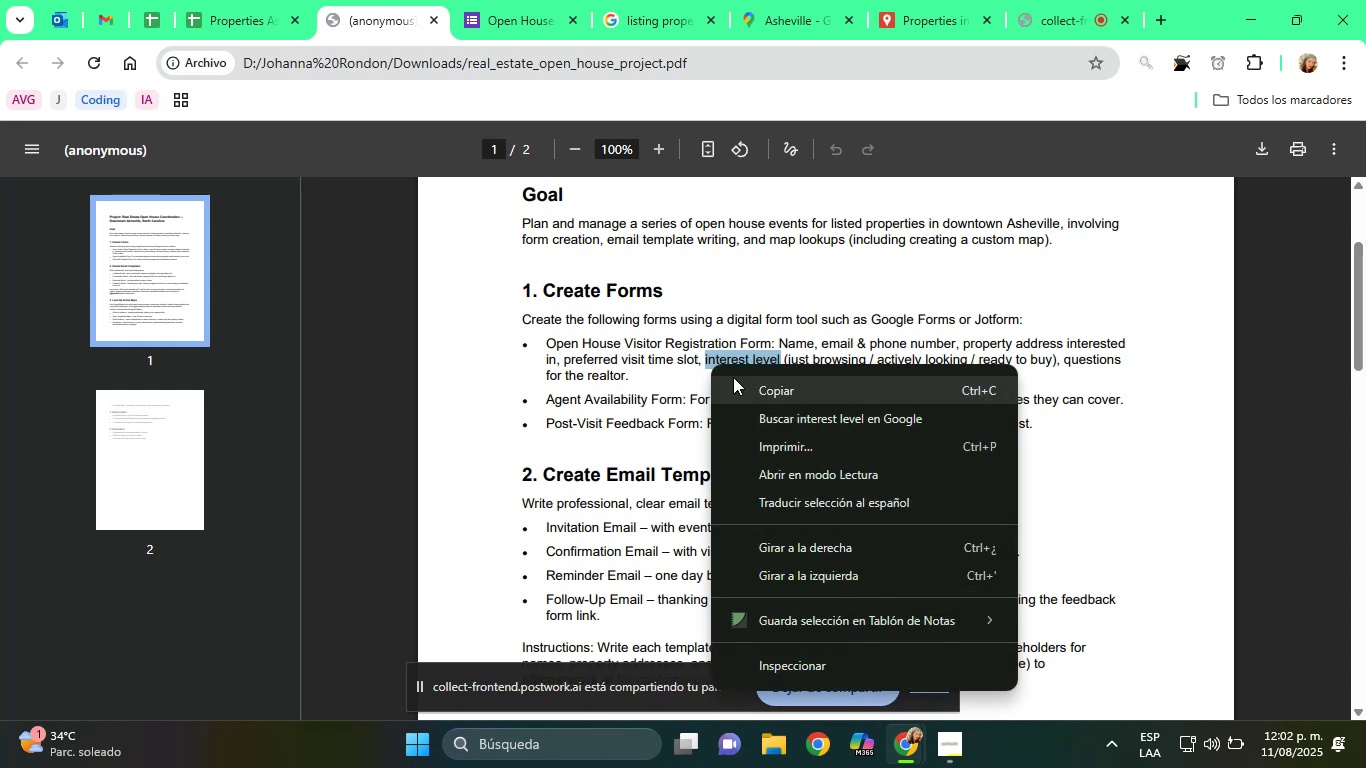 
left_click([748, 384])
 